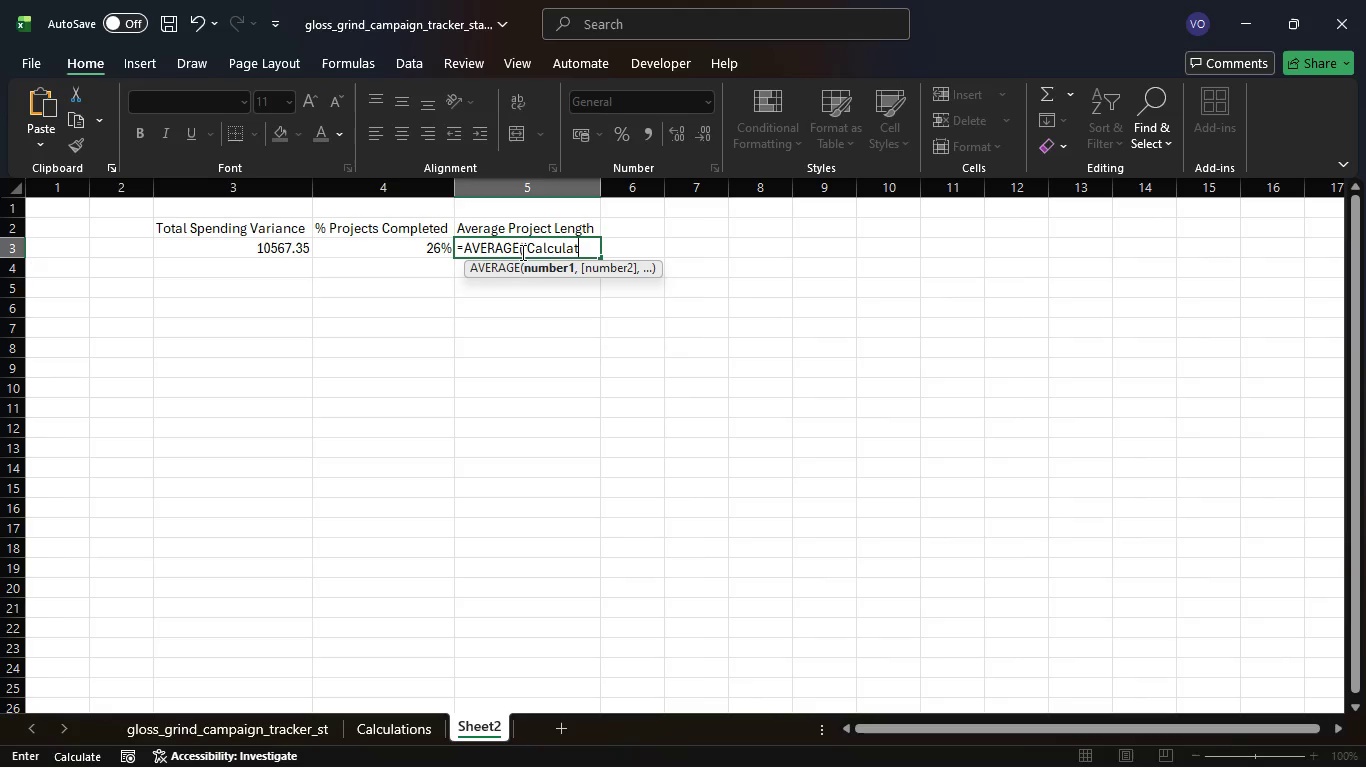 
type(ion)
 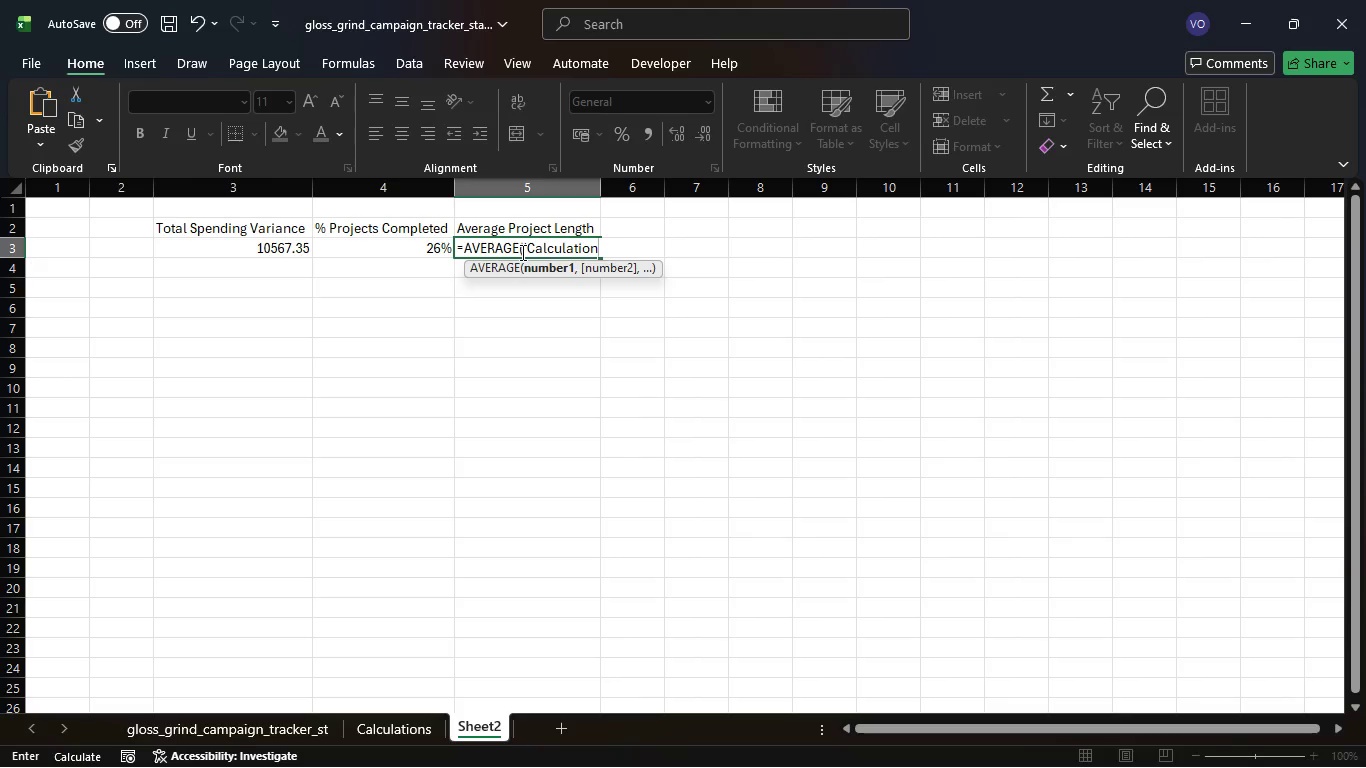 
key(Quote)
 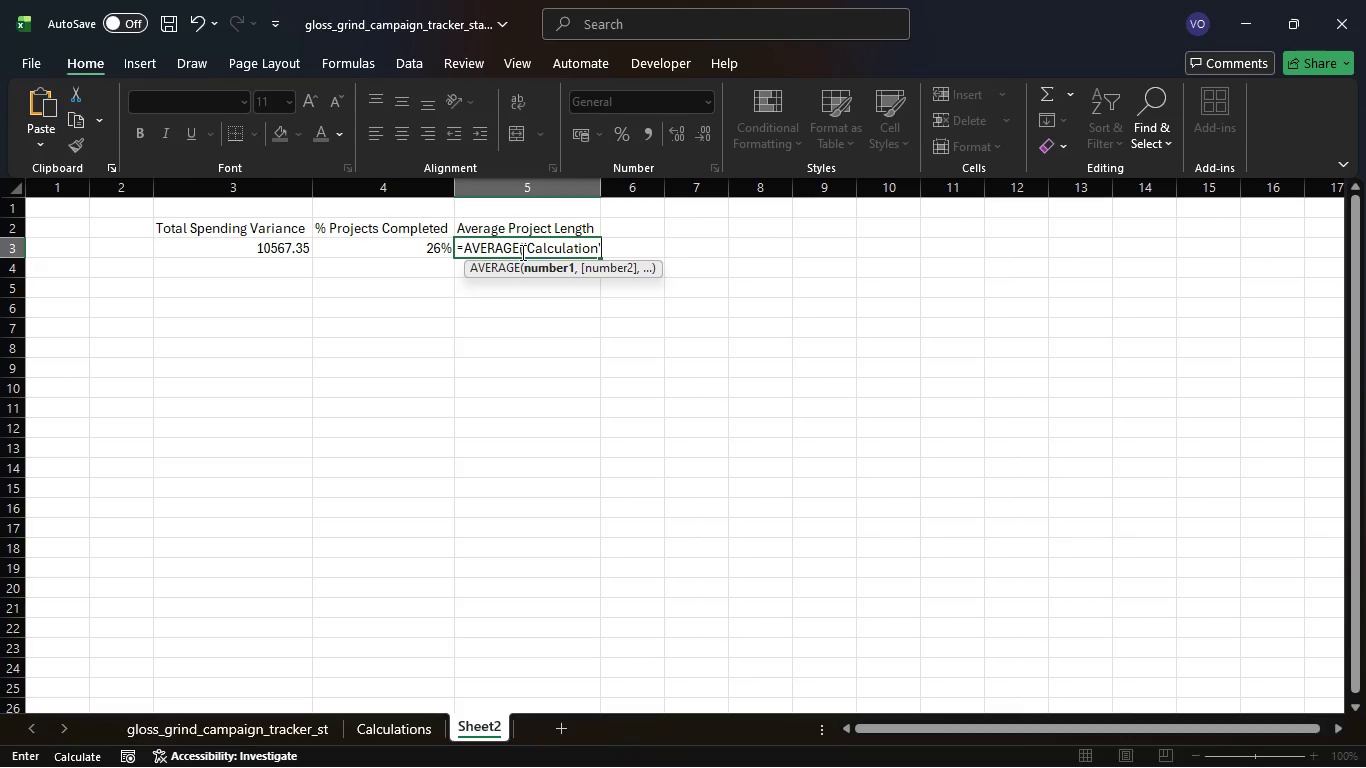 
wait(8.3)
 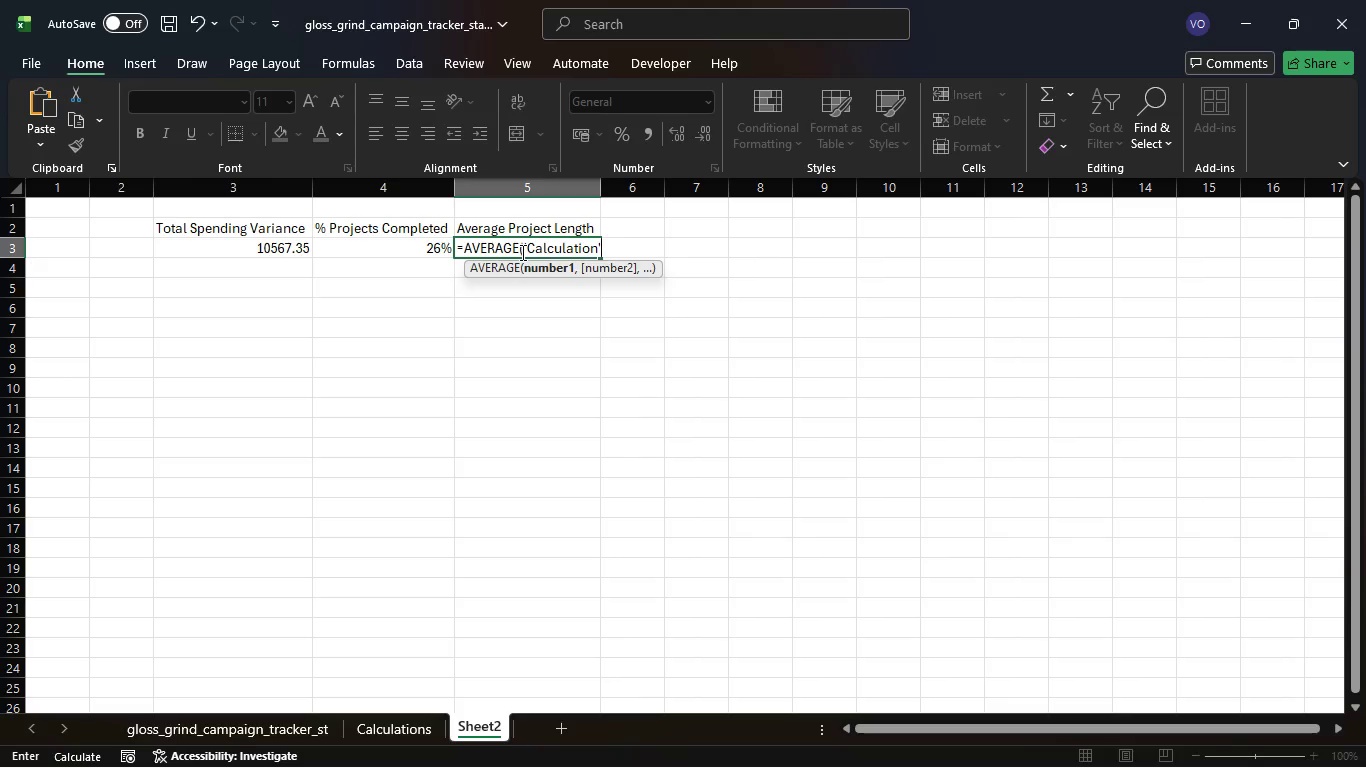 
key(Shift+1)
 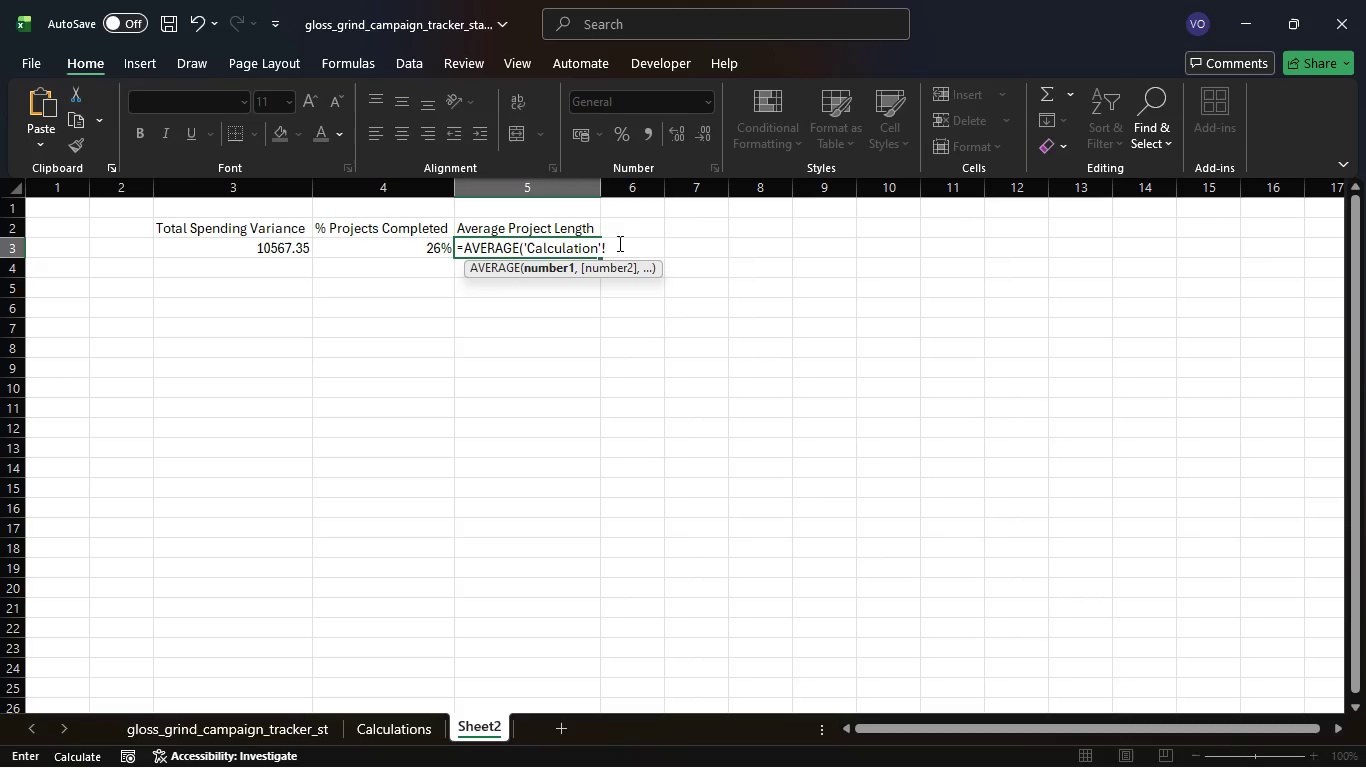 
wait(11.06)
 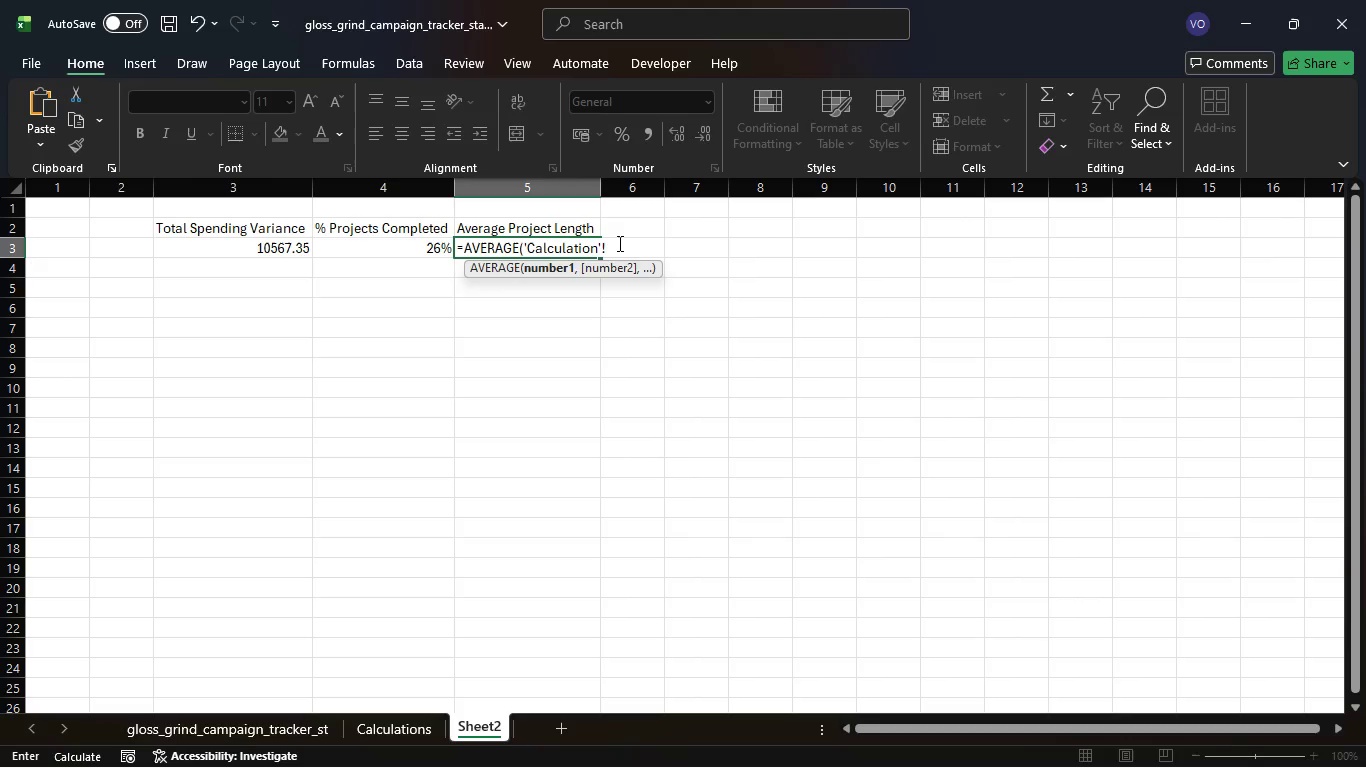 
left_click([357, 725])
 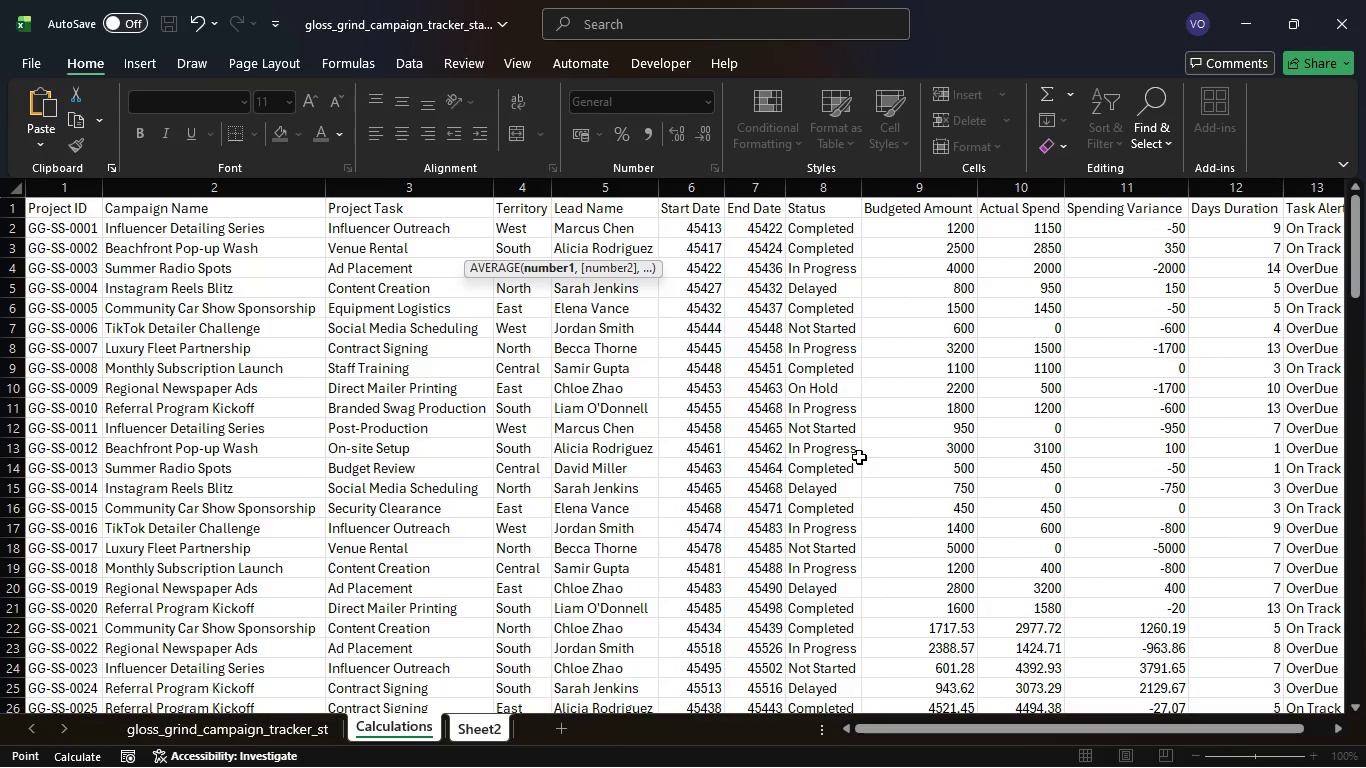 
wait(10.09)
 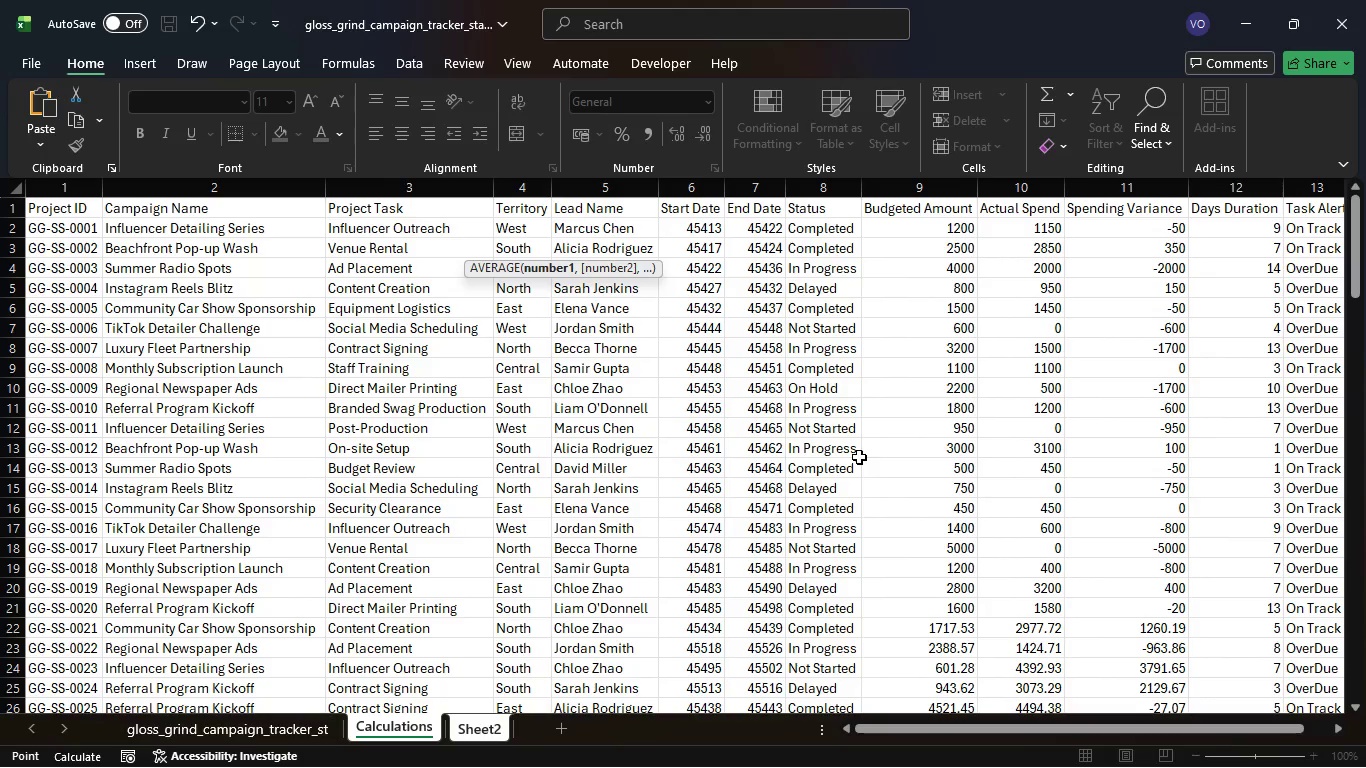 
left_click([1239, 228])
 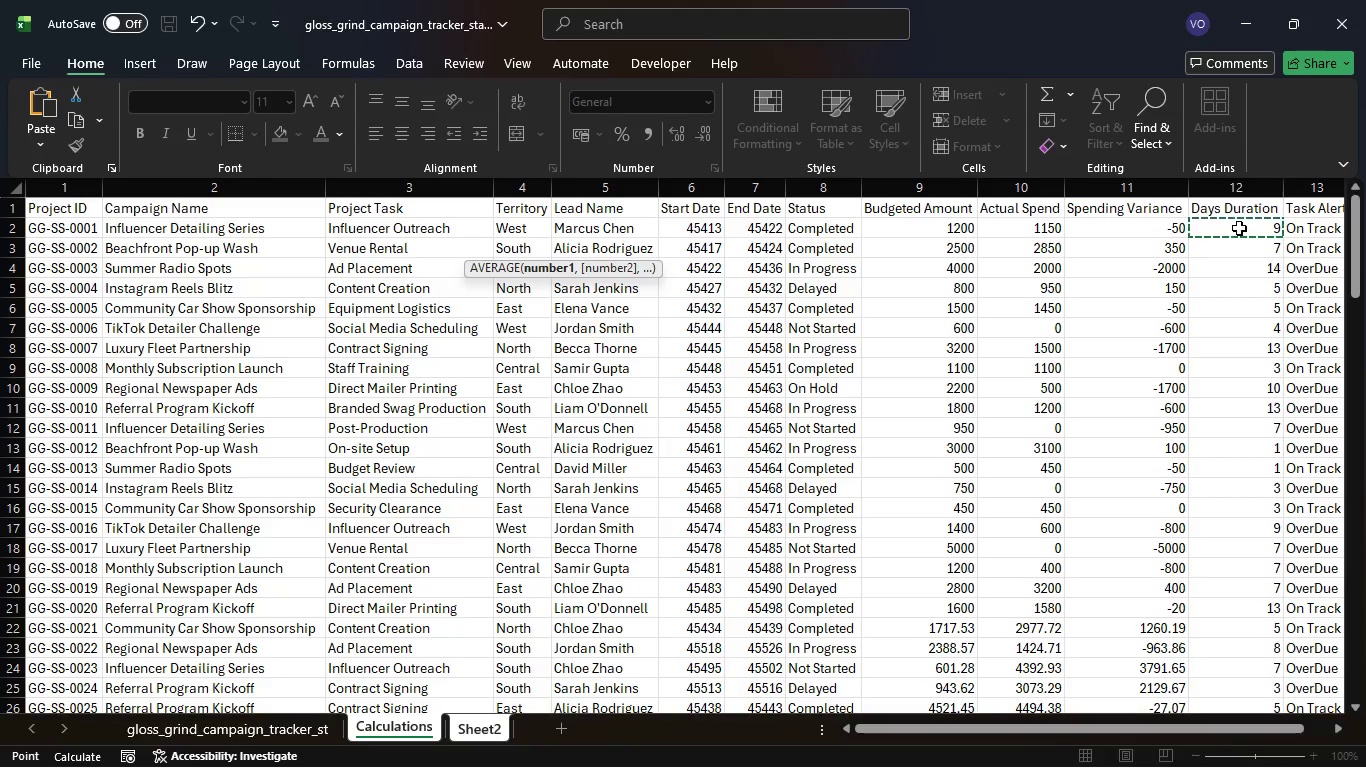 
wait(17.05)
 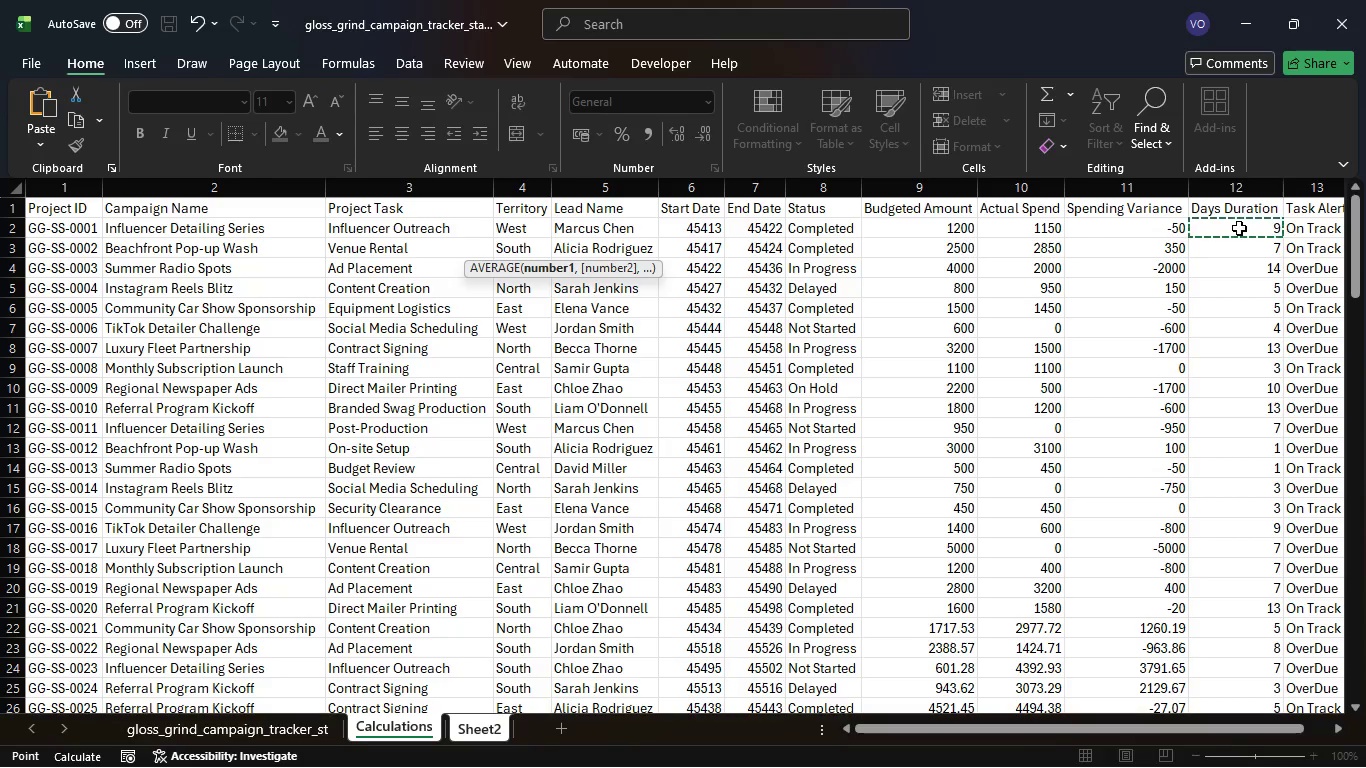 
left_click([1239, 196])
 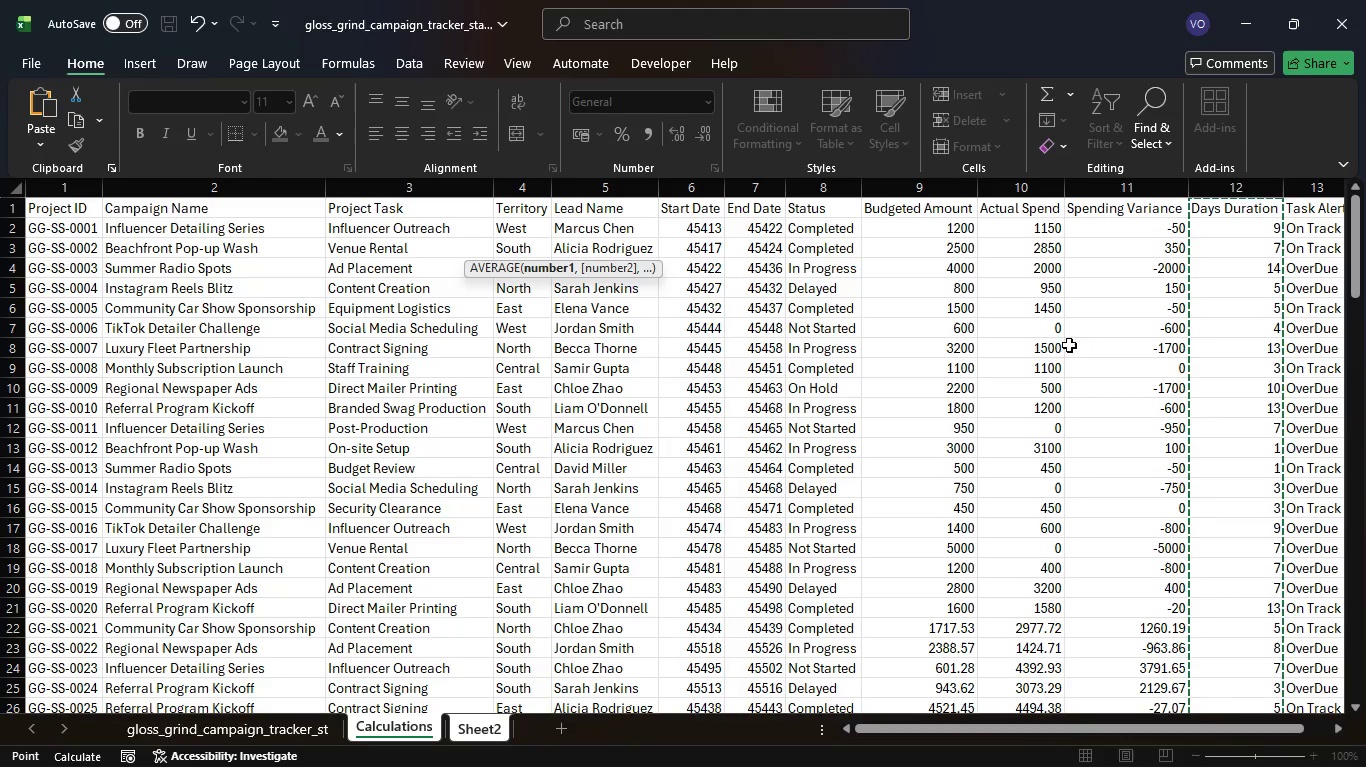 
left_click([1228, 188])
 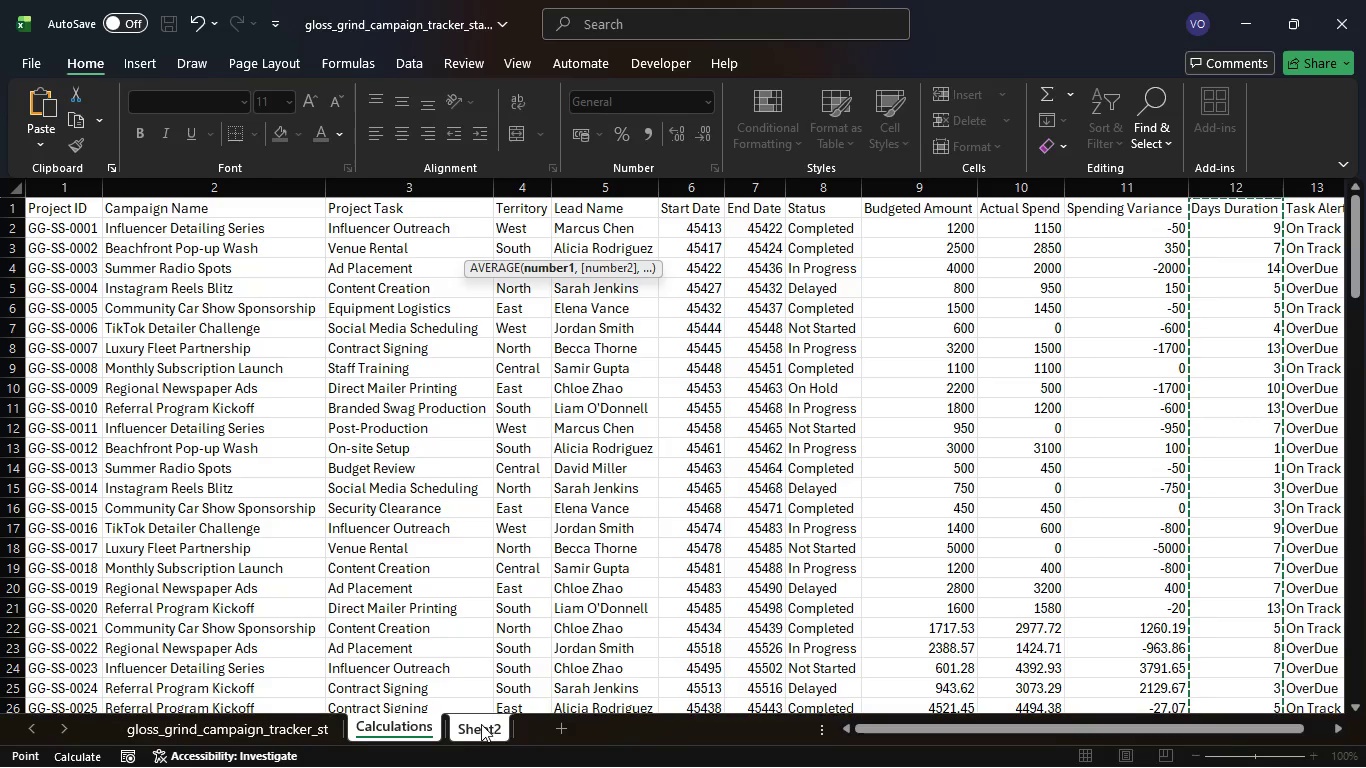 
left_click([479, 726])
 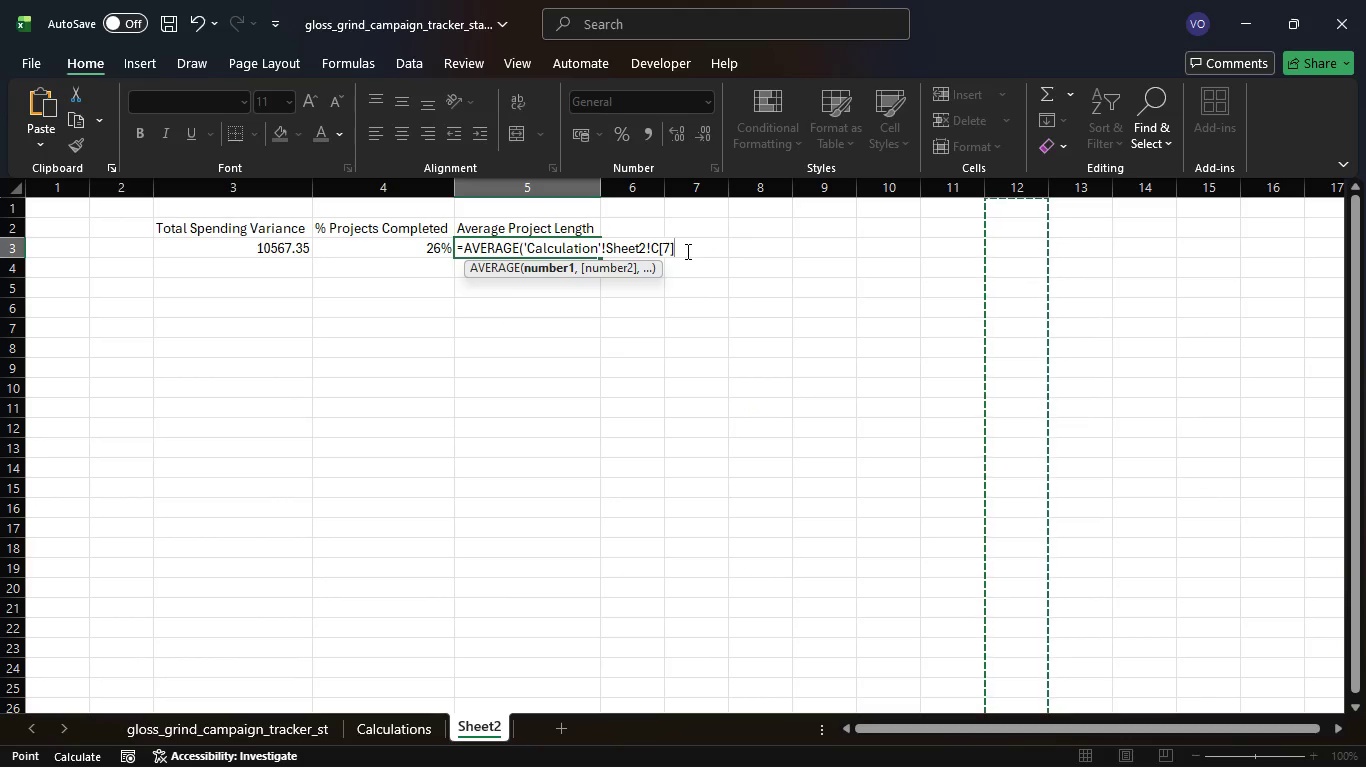 
left_click([686, 251])
 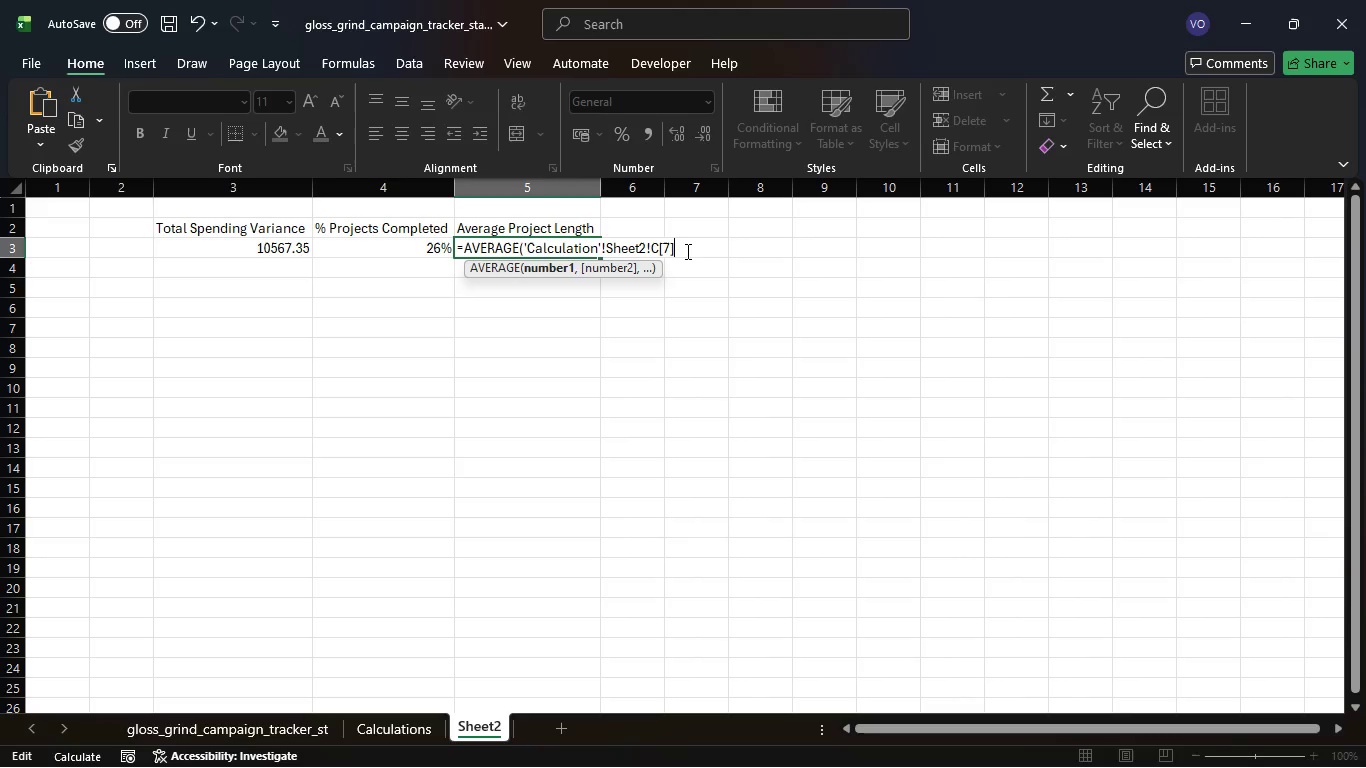 
key(Shift+Semicolon)
 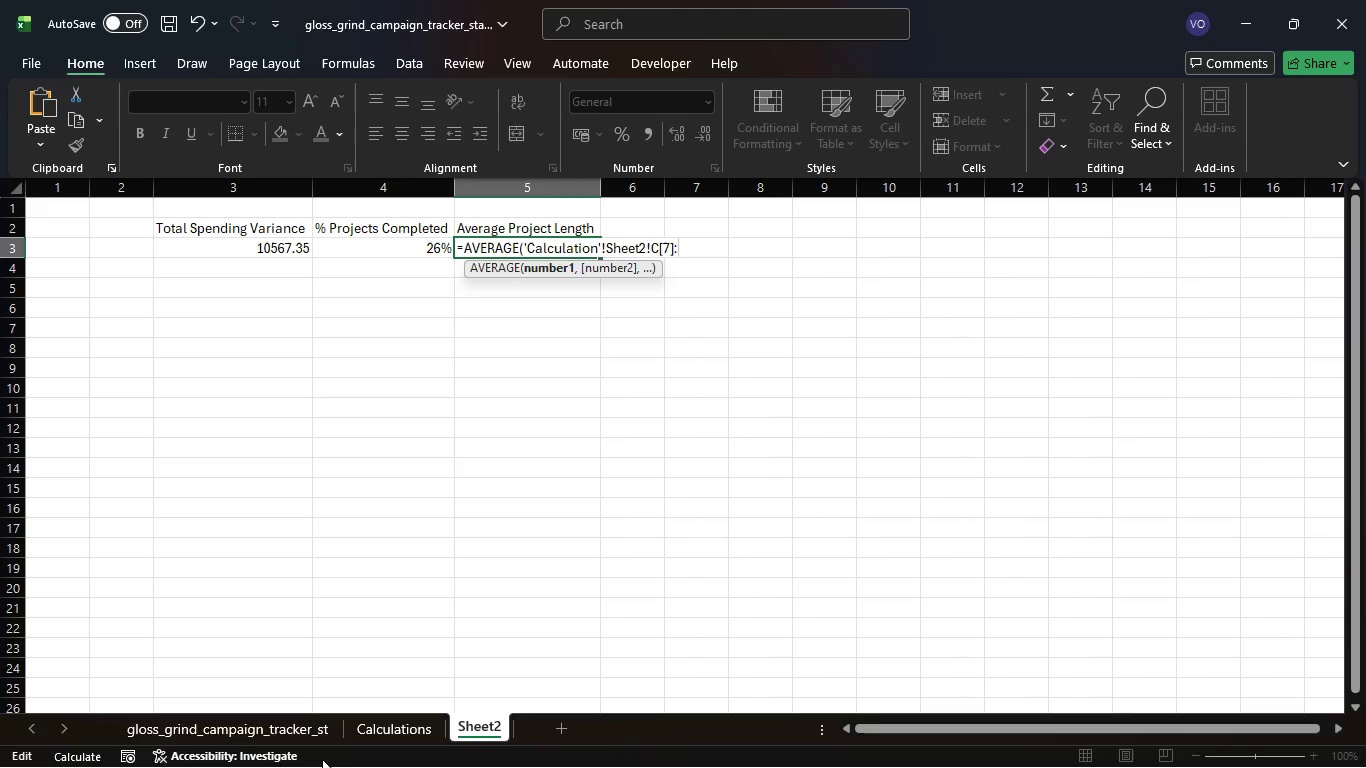 
left_click([379, 729])
 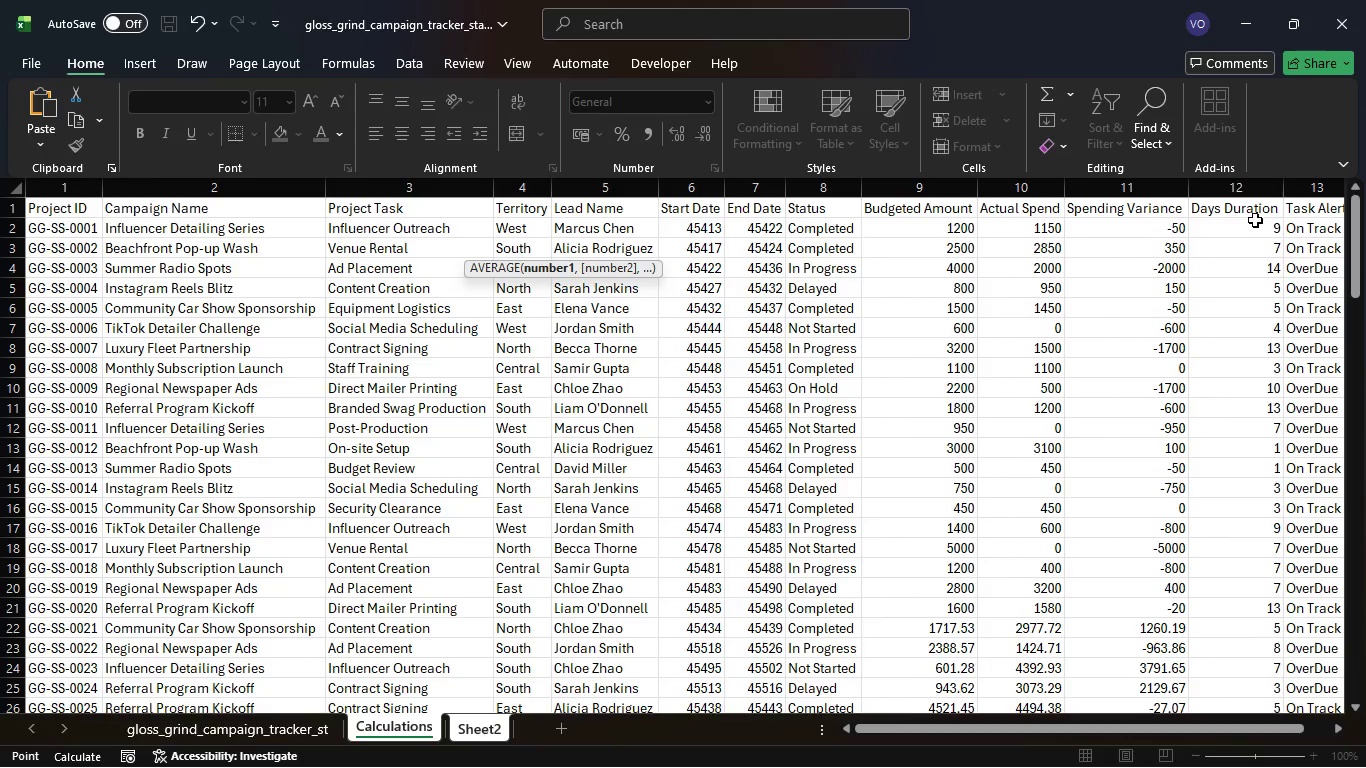 
left_click([1239, 193])
 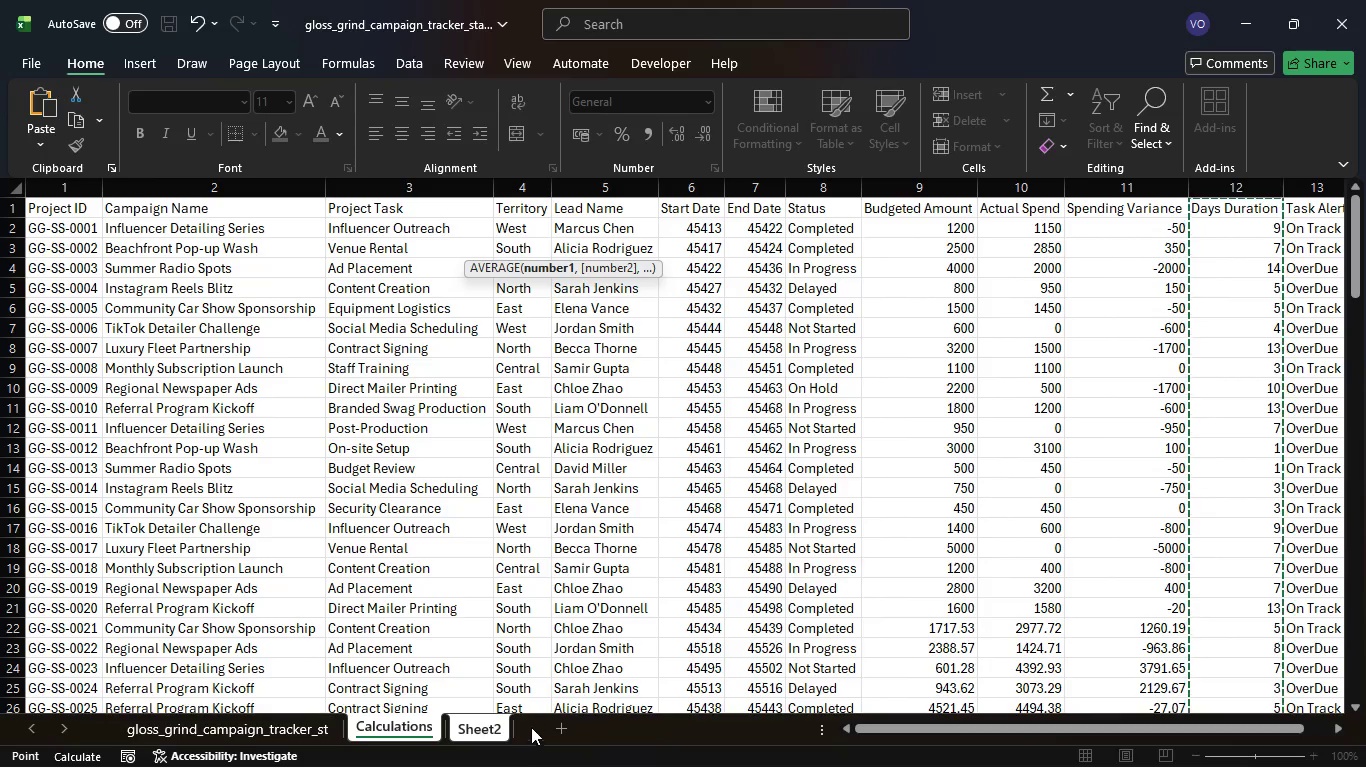 
left_click([487, 731])
 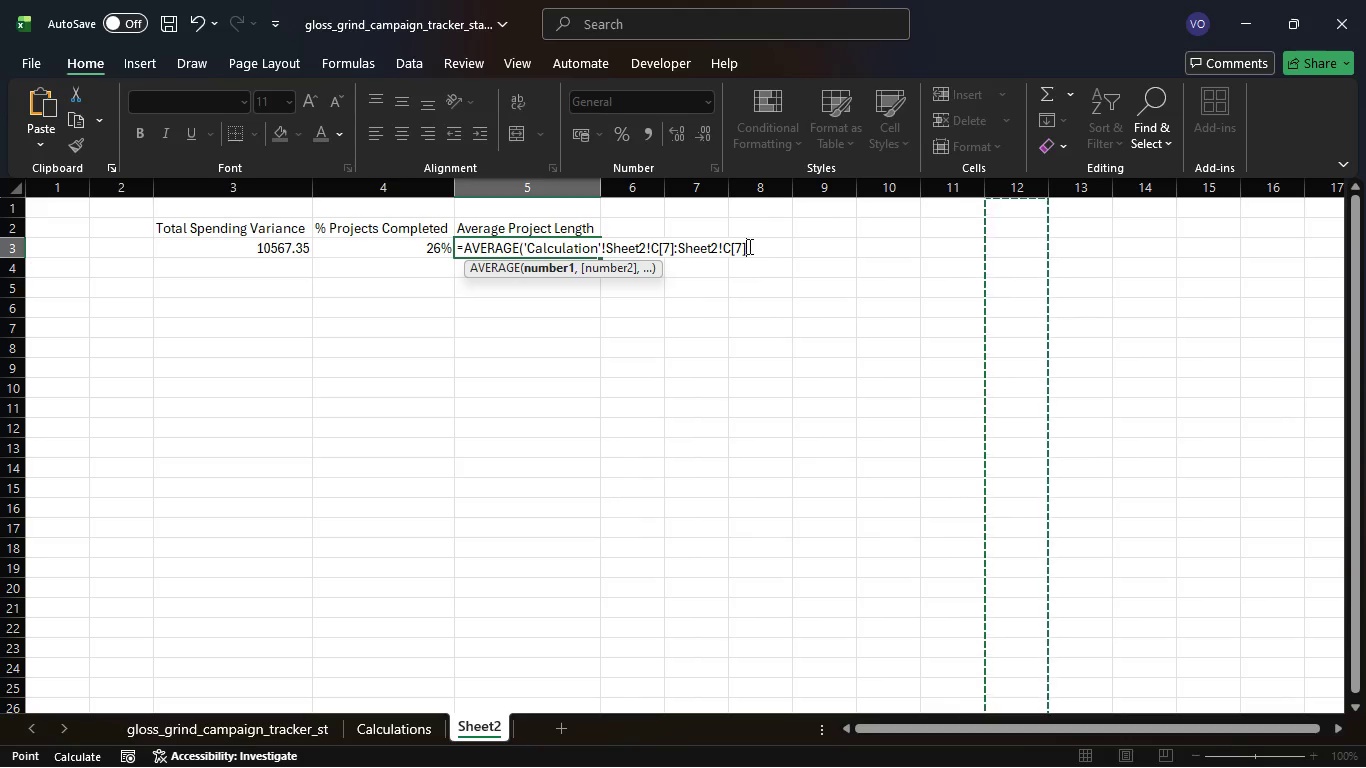 
left_click([721, 251])
 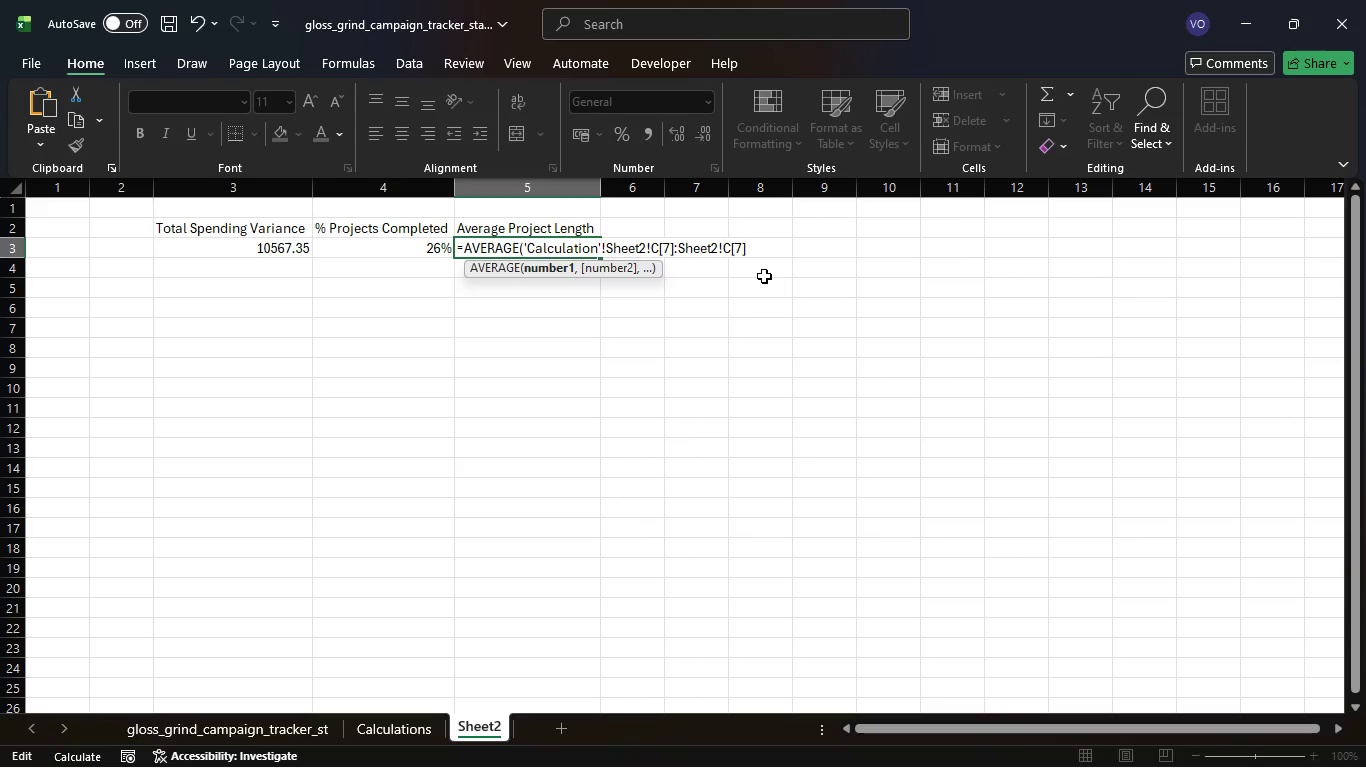 
key(Backspace)
 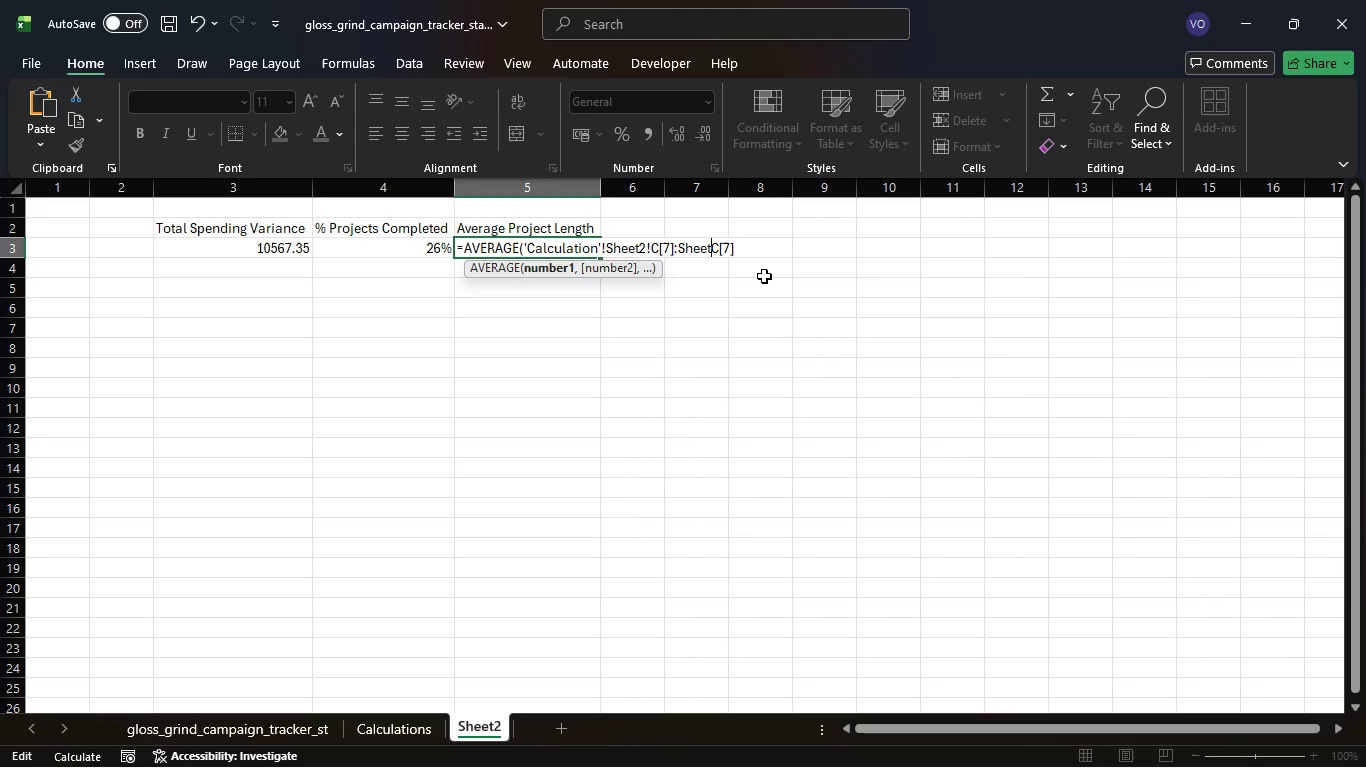 
key(Backspace)
 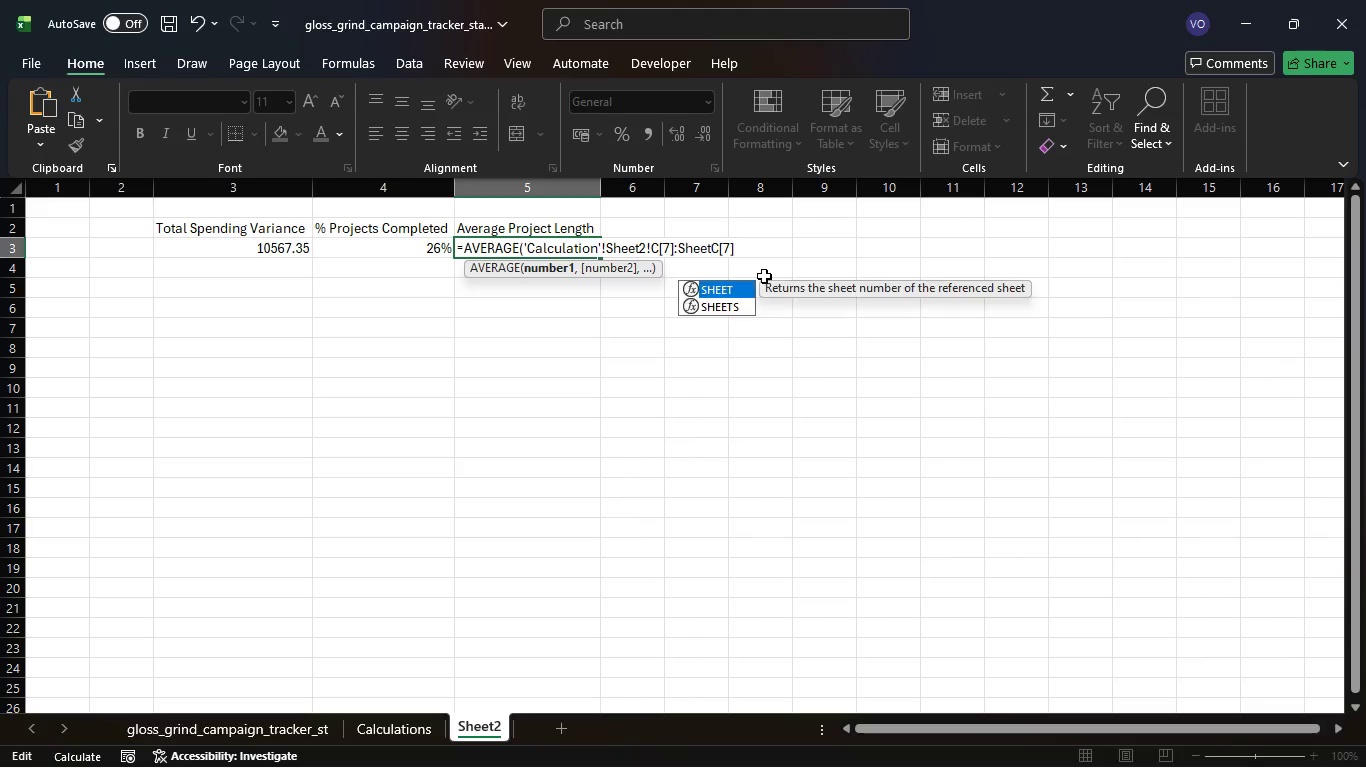 
key(Backspace)
 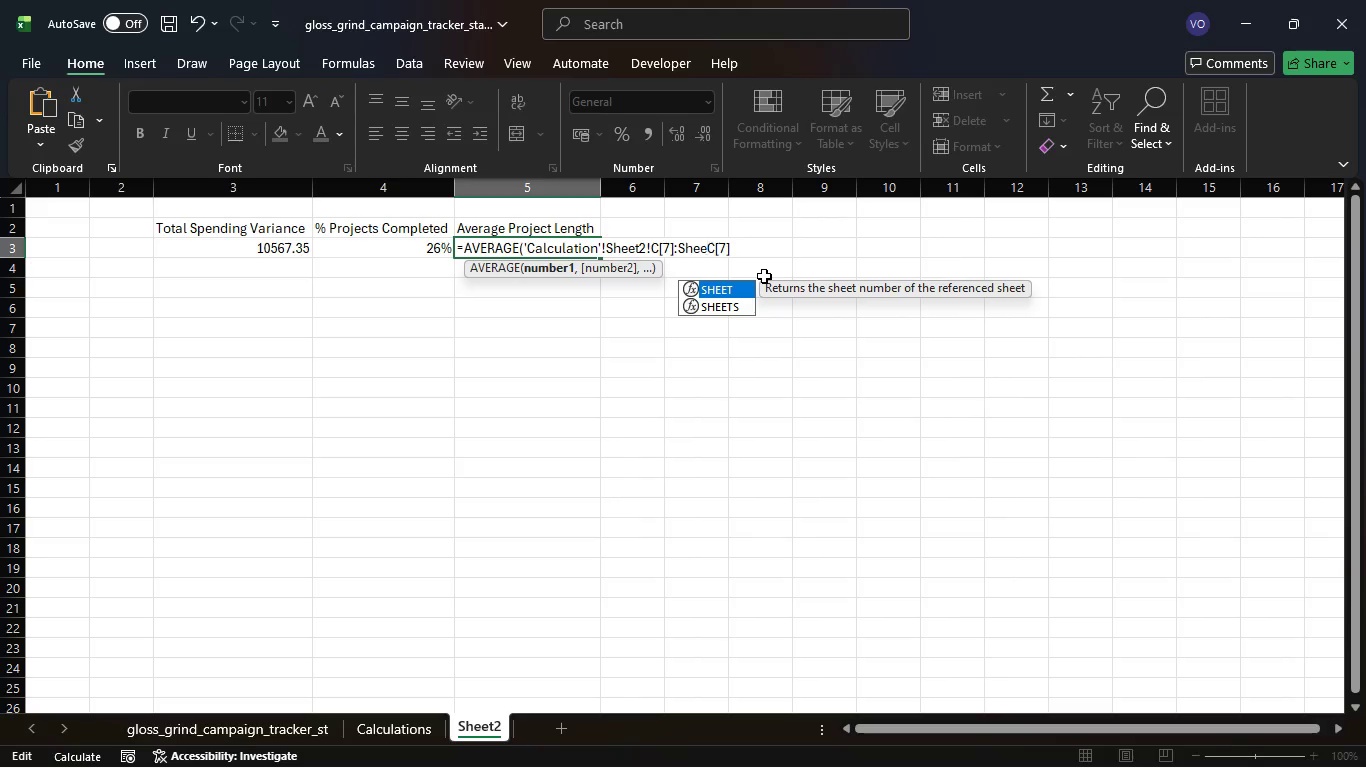 
key(Backspace)
 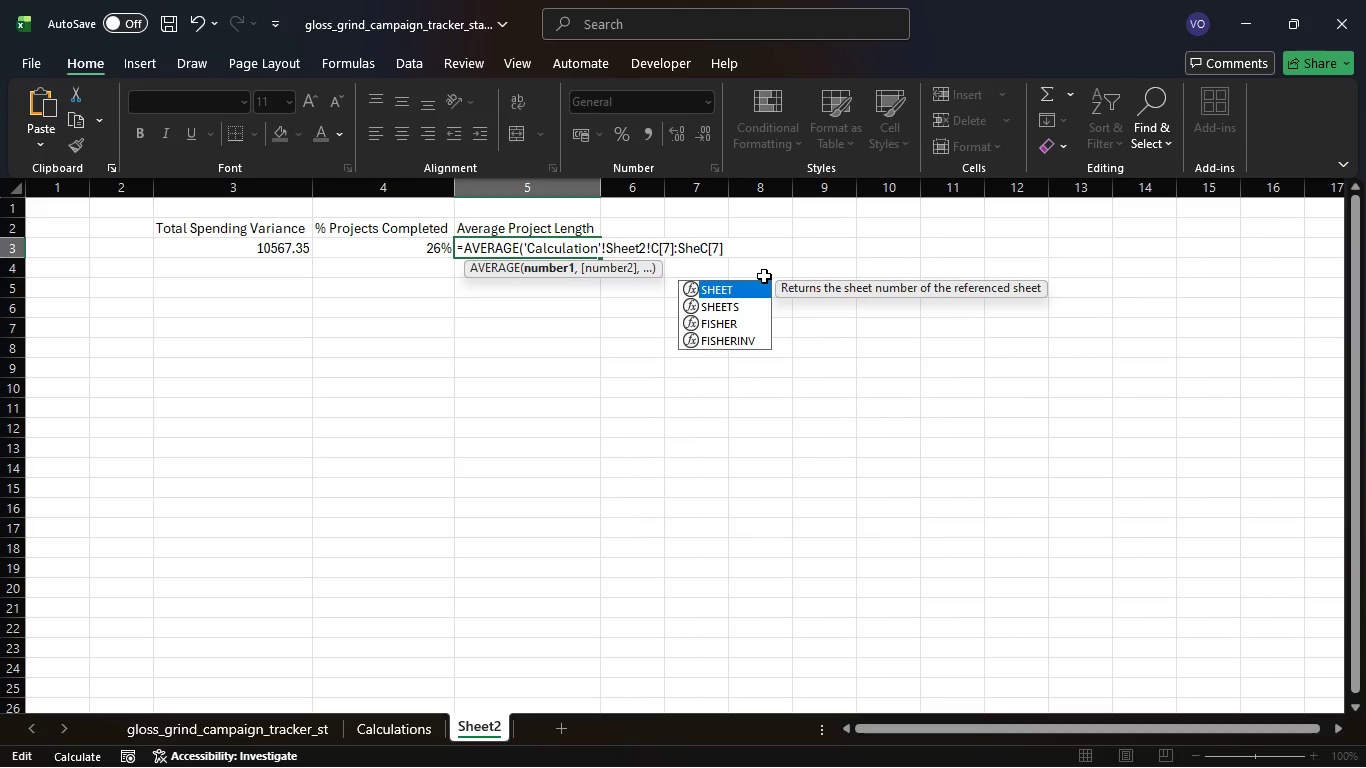 
key(Backspace)
 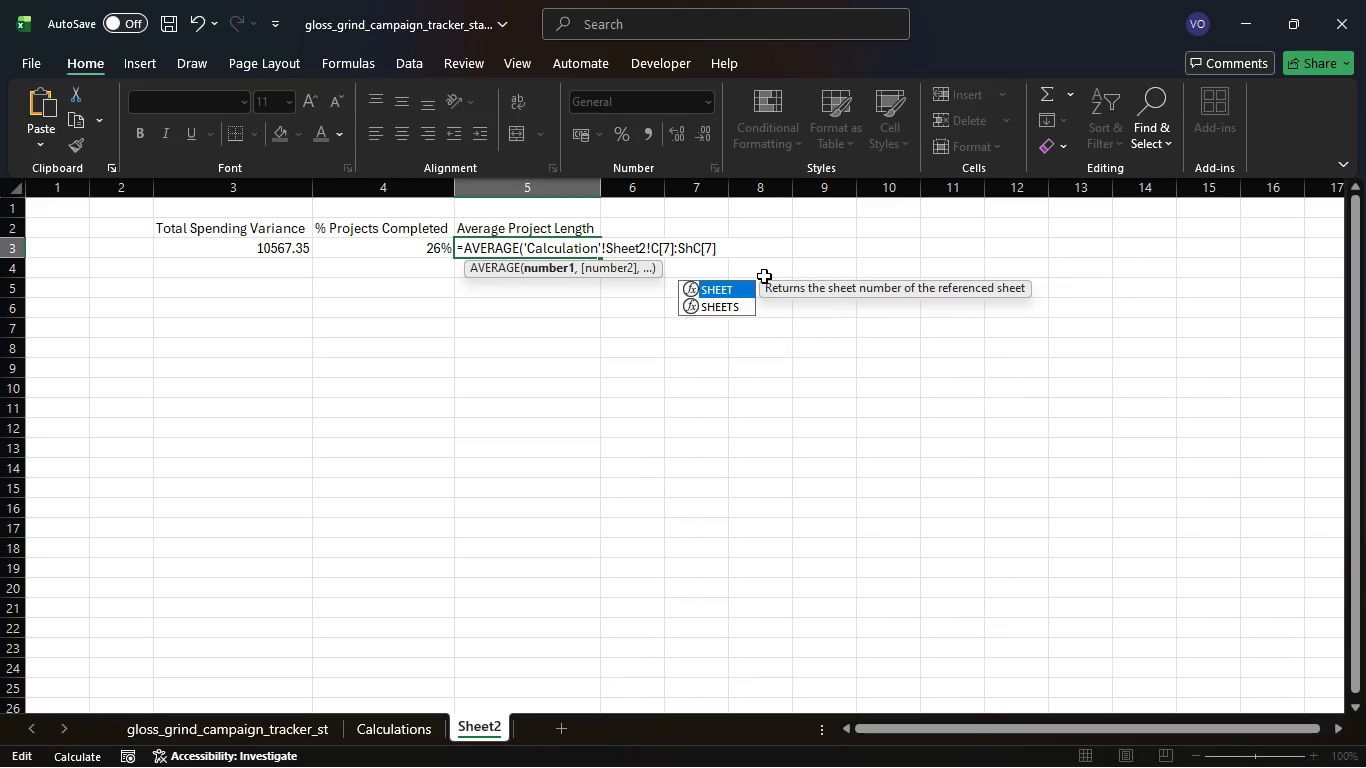 
key(Backspace)
 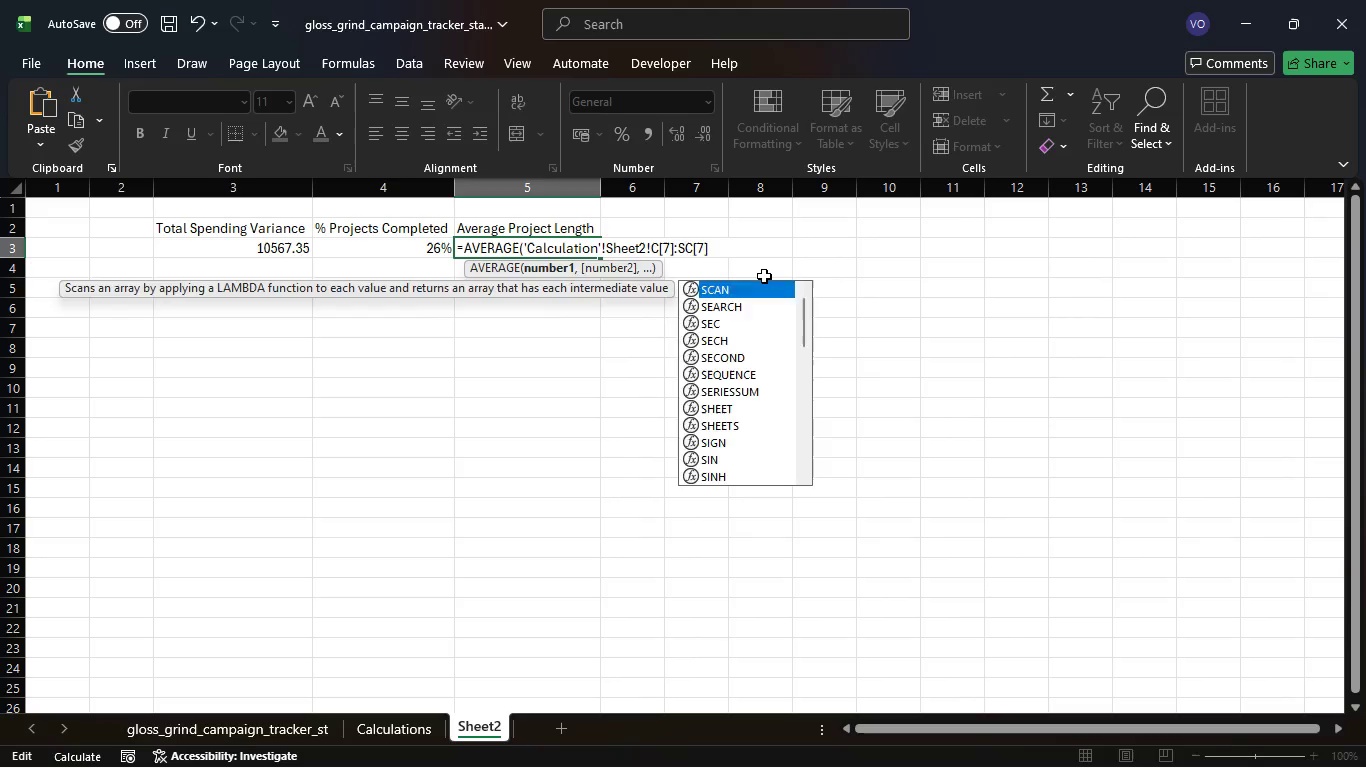 
key(Backspace)
 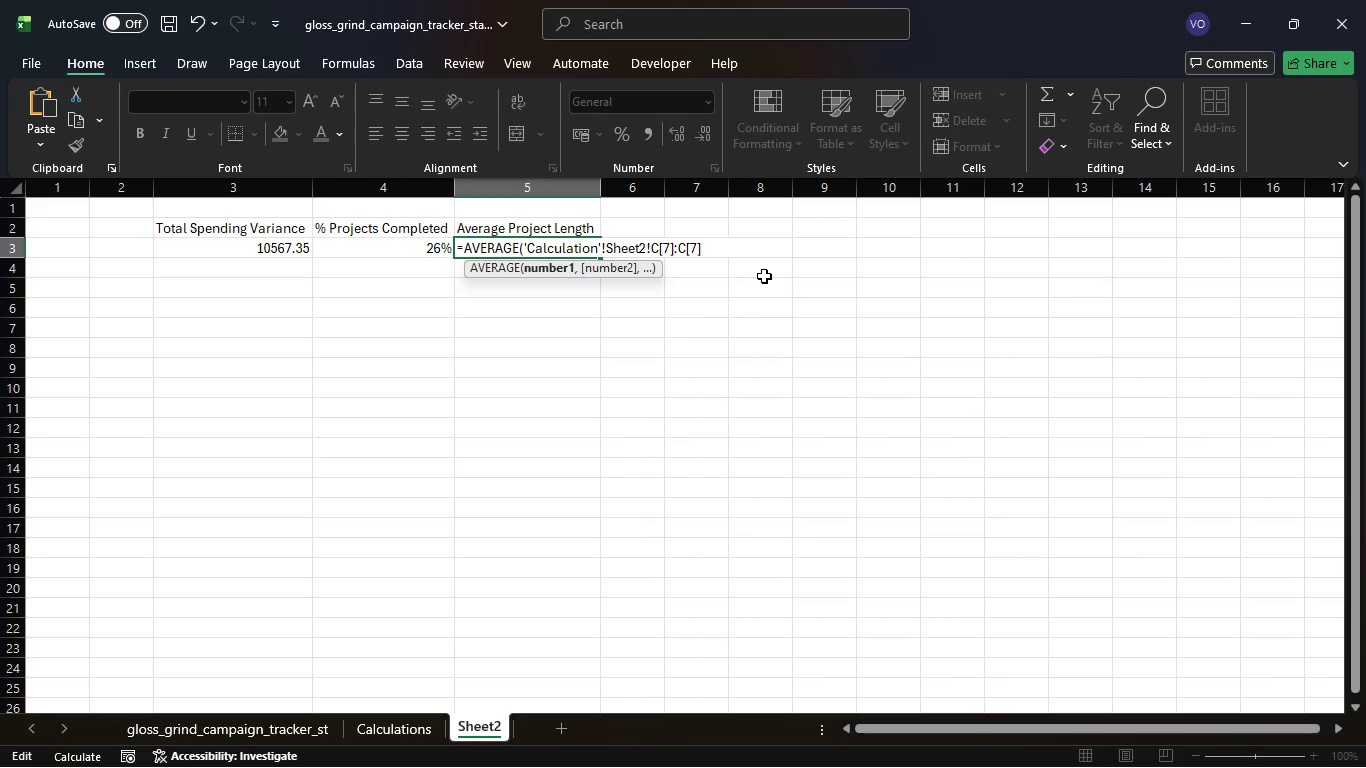 
key(ArrowLeft)
 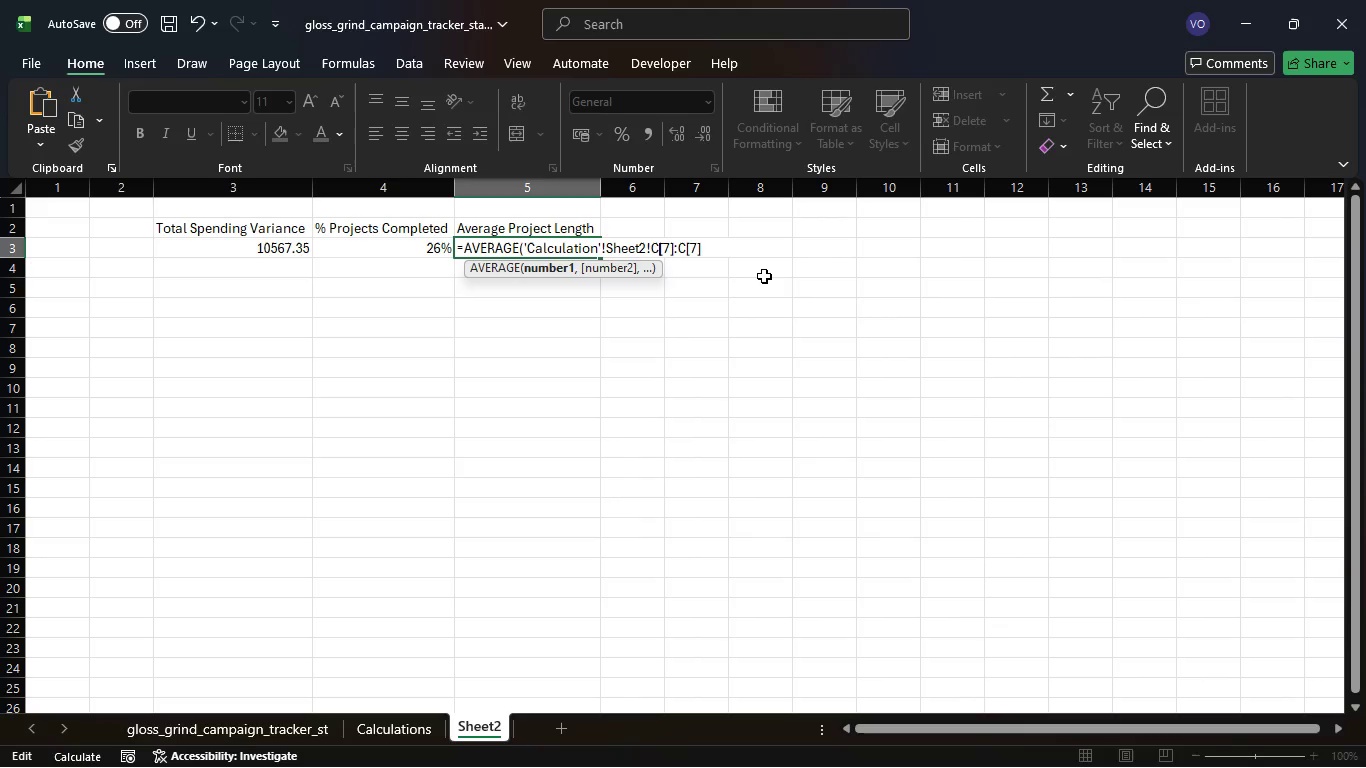 
key(ArrowLeft)
 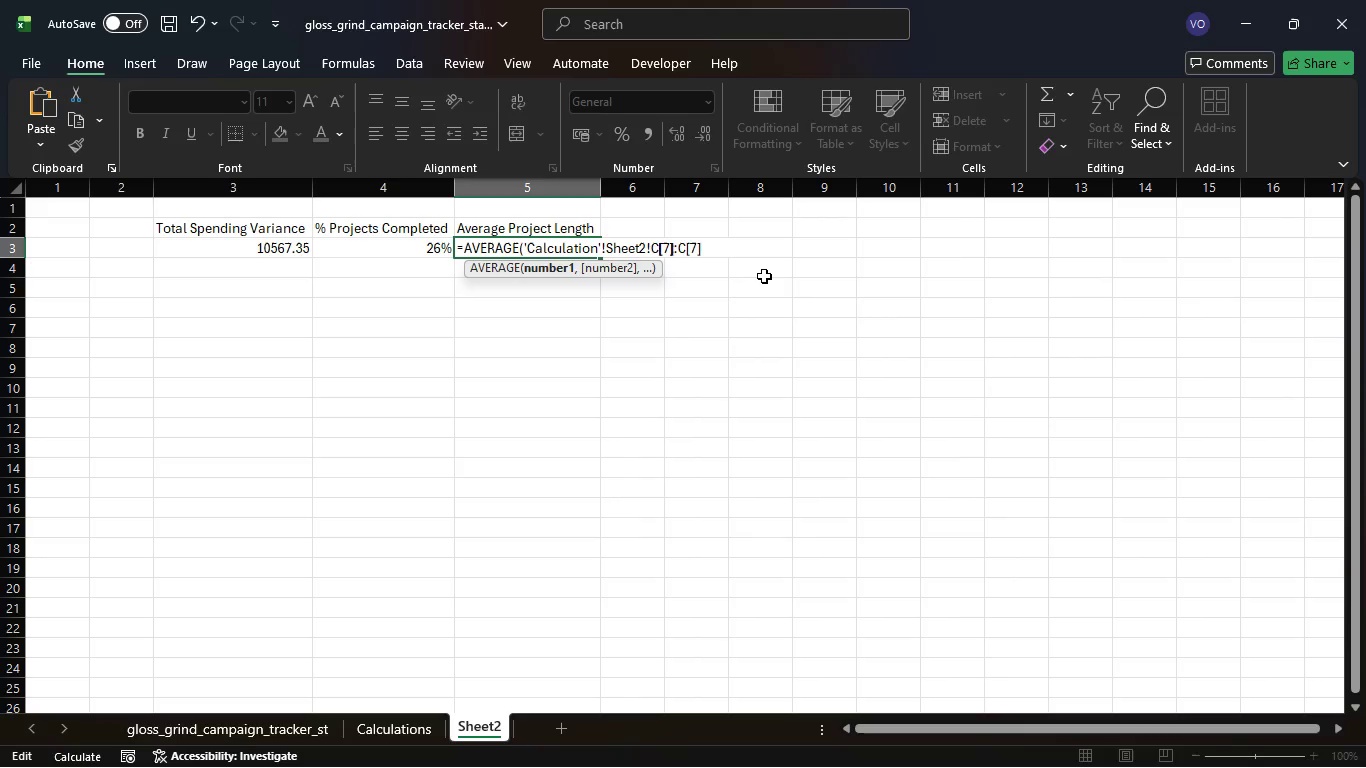 
key(ArrowLeft)
 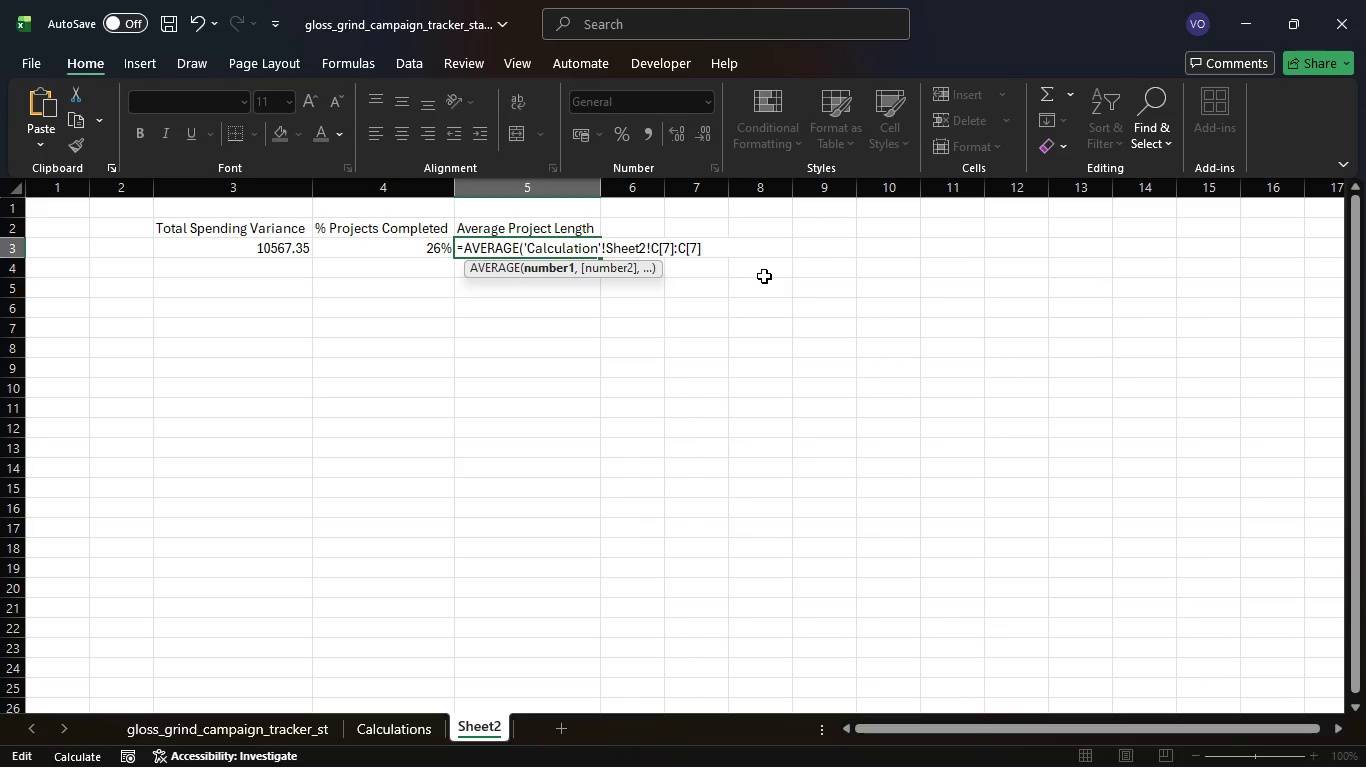 
key(ArrowLeft)
 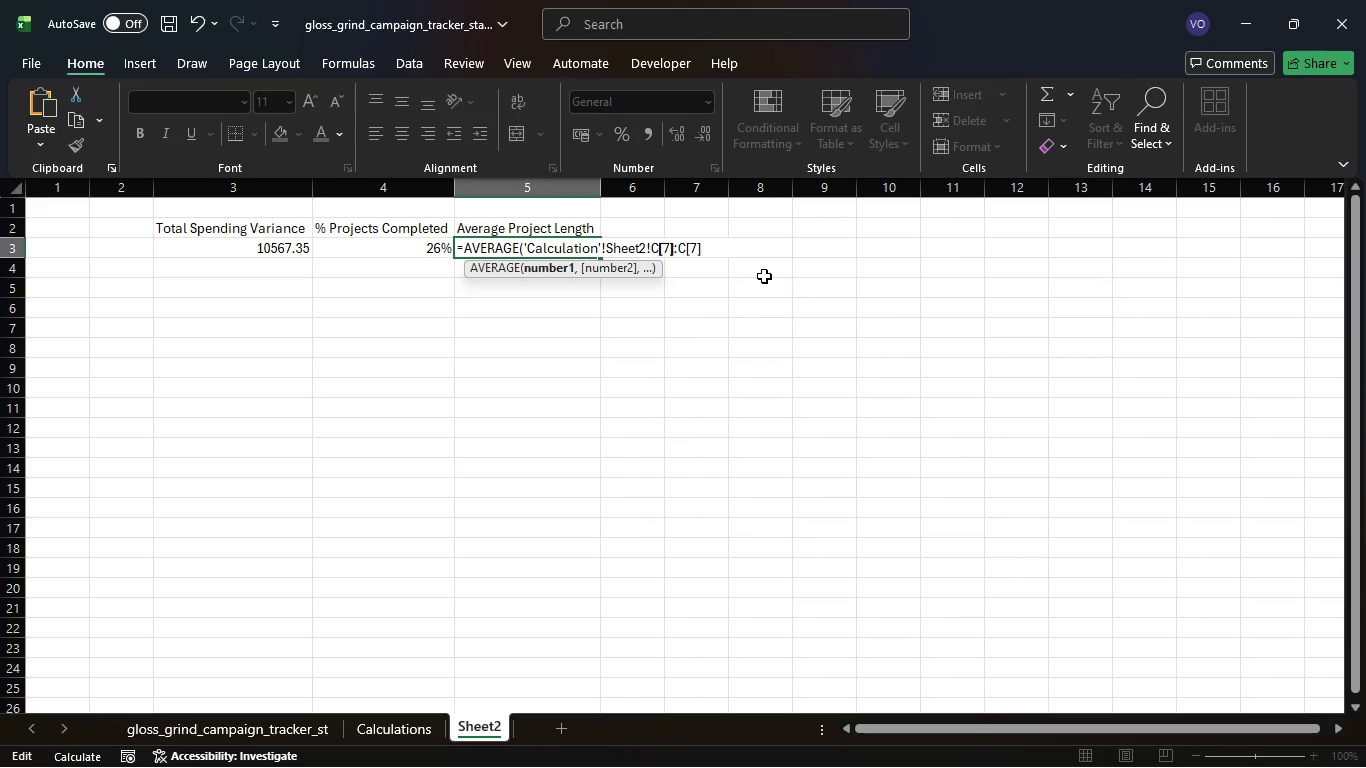 
key(ArrowLeft)
 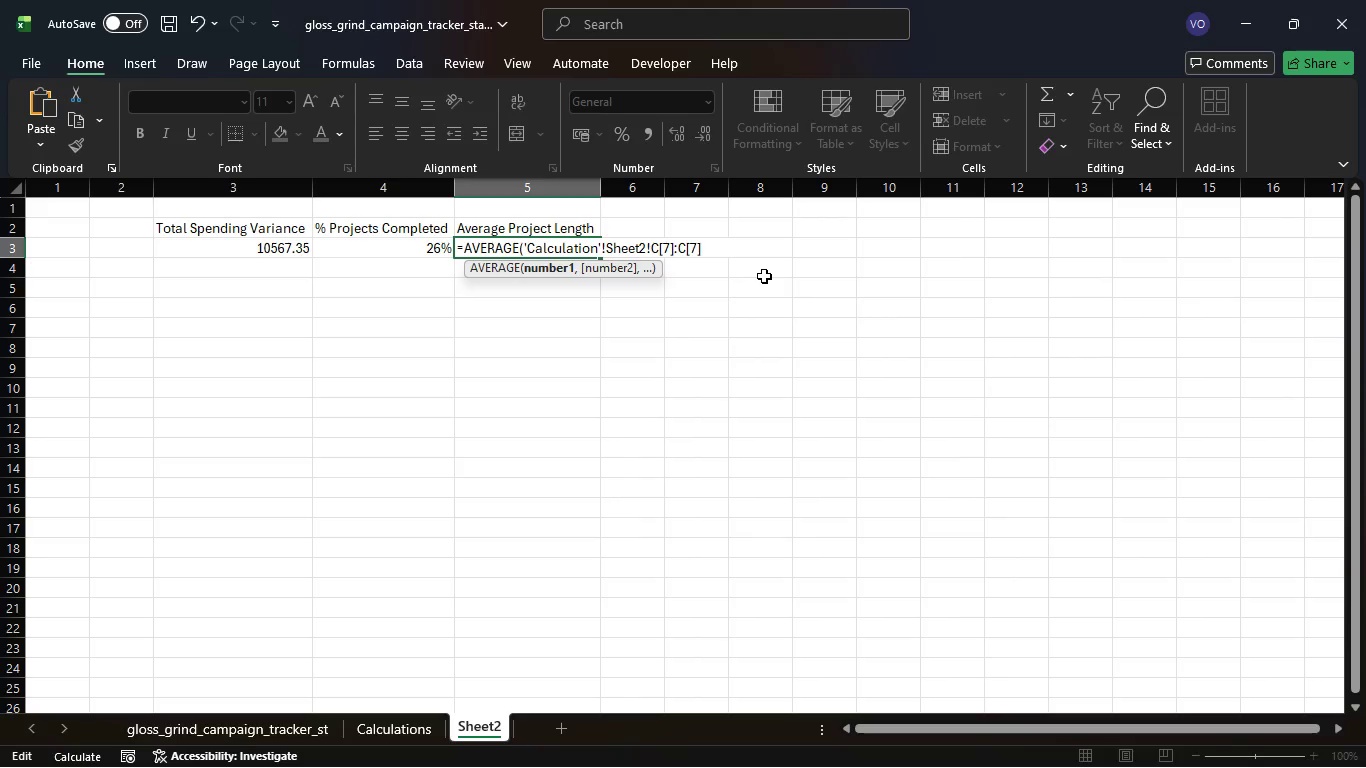 
key(Backspace)
 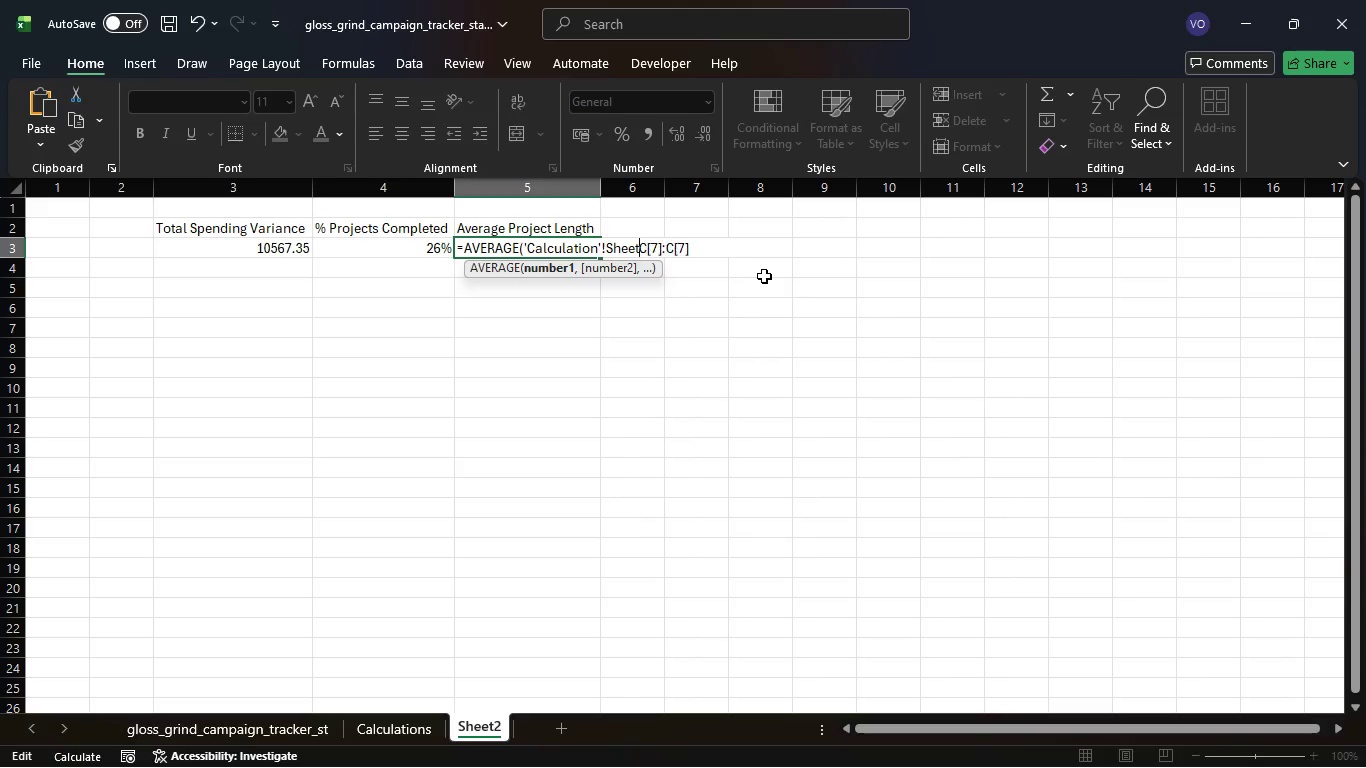 
key(Backspace)
 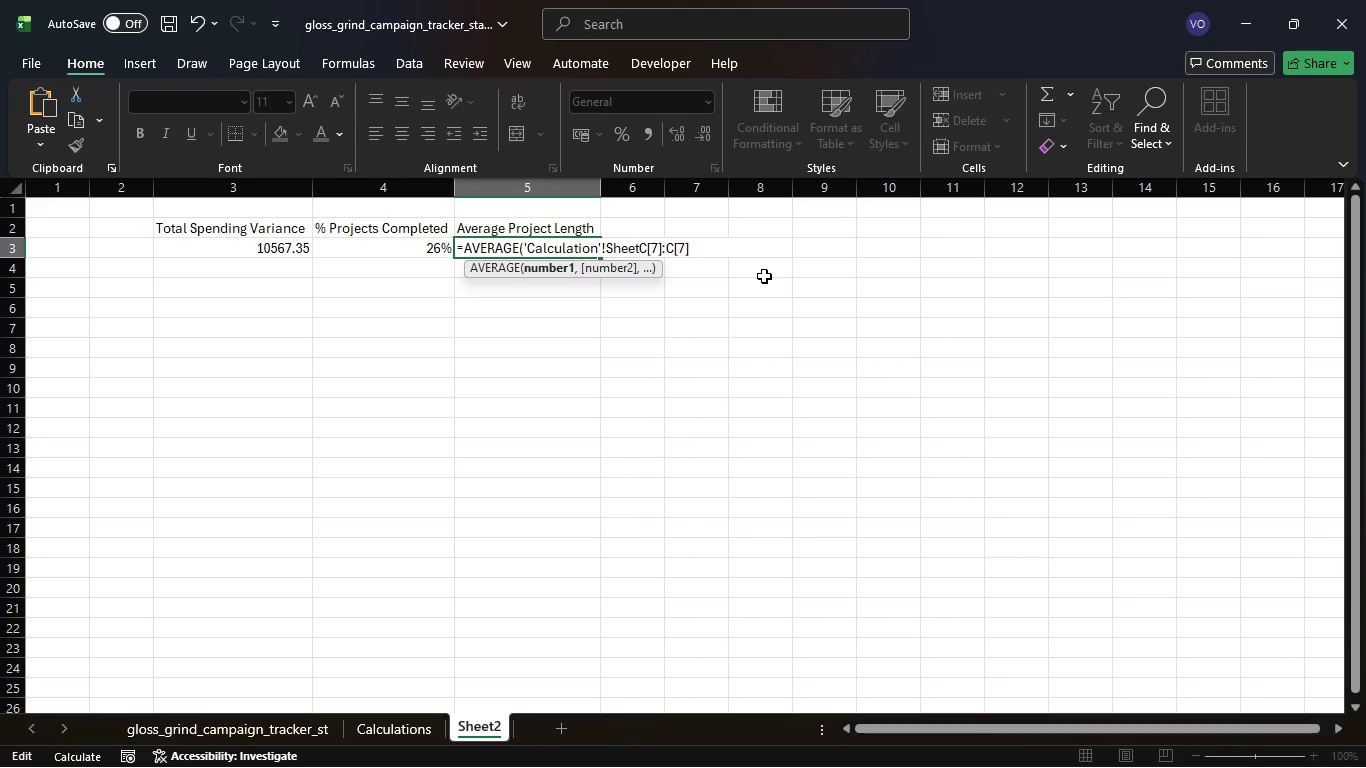 
key(Backspace)
 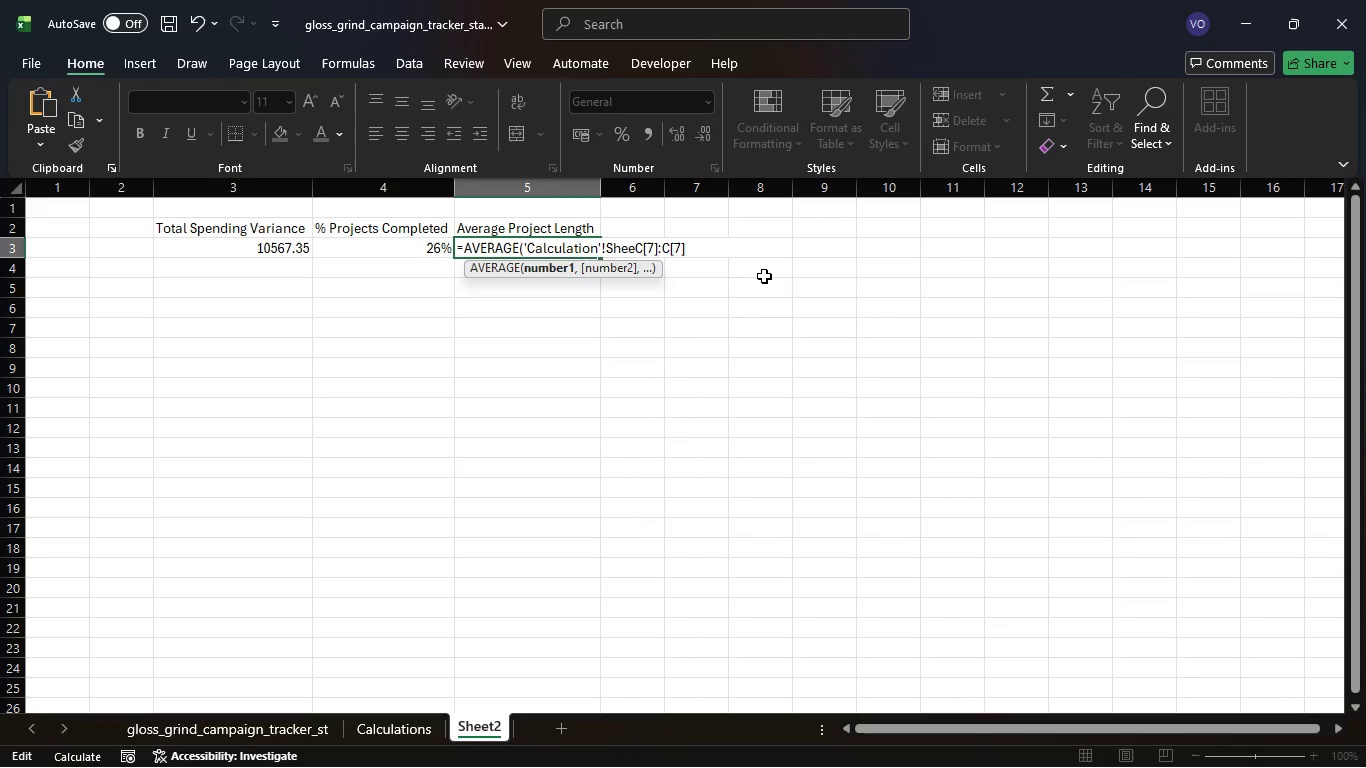 
key(Backspace)
 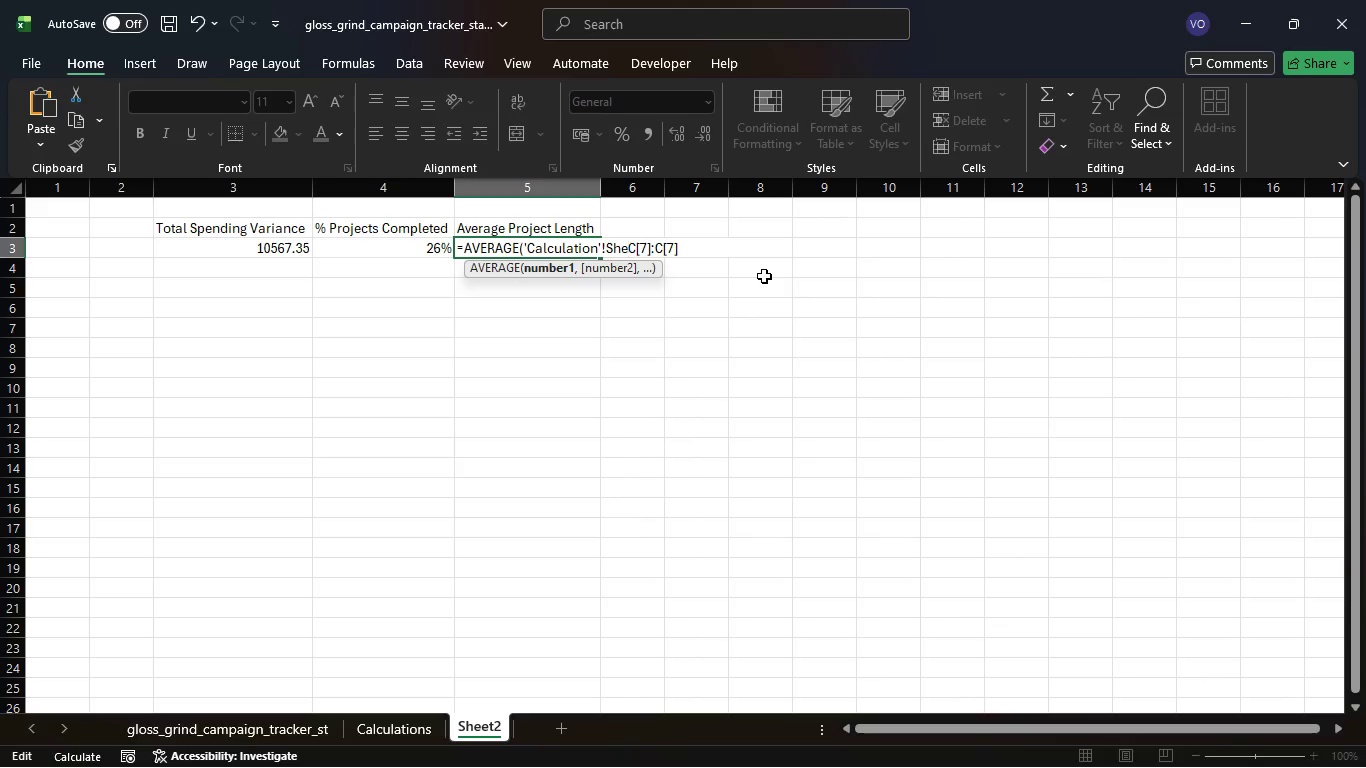 
key(Backspace)
 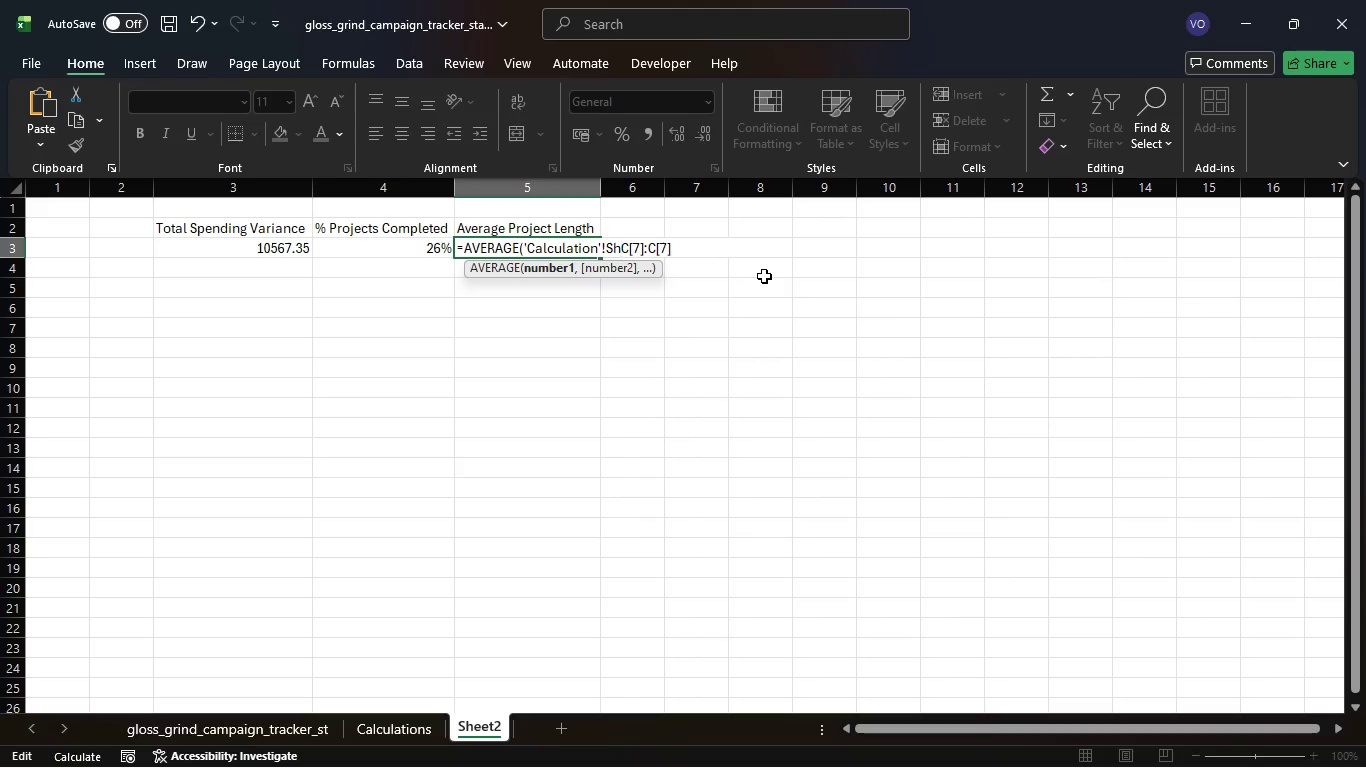 
key(Backspace)
 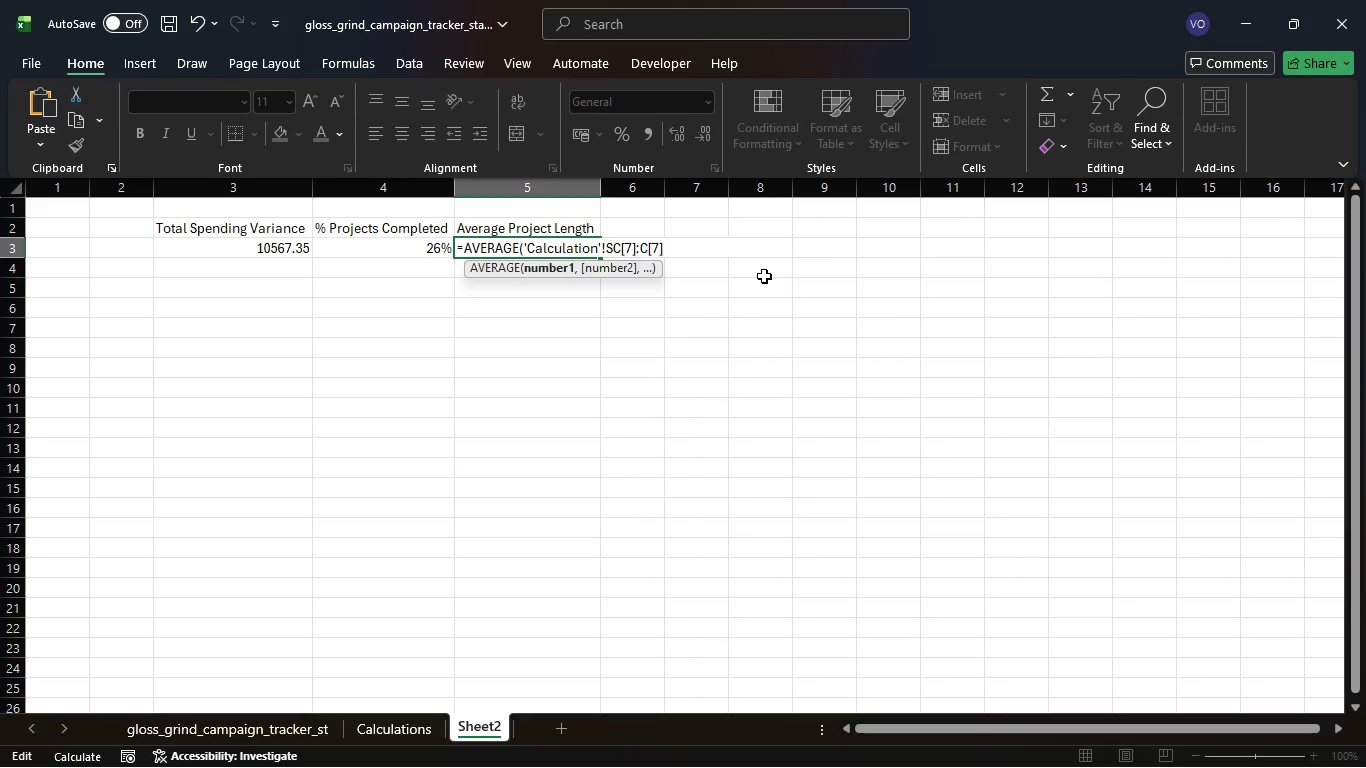 
key(Backspace)
 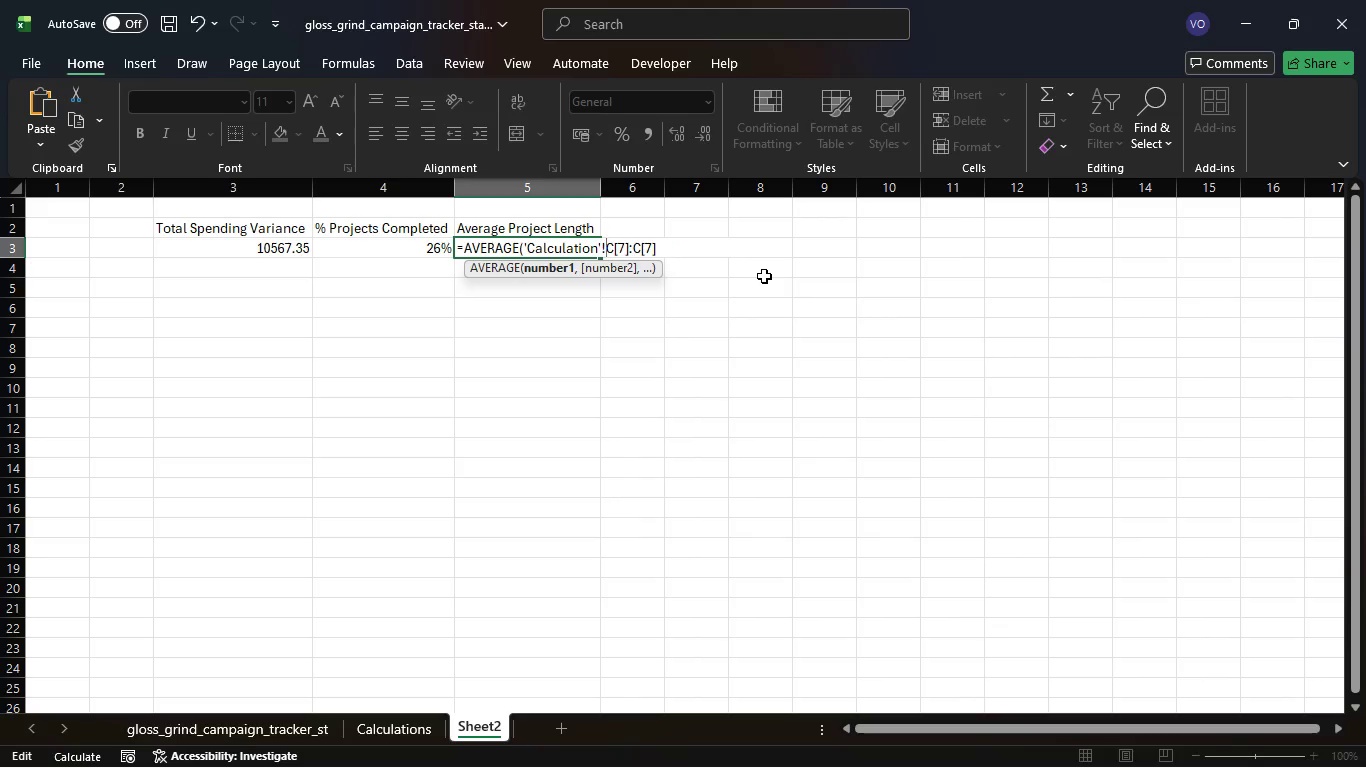 
hold_key(key=ArrowRight, duration=1.09)
 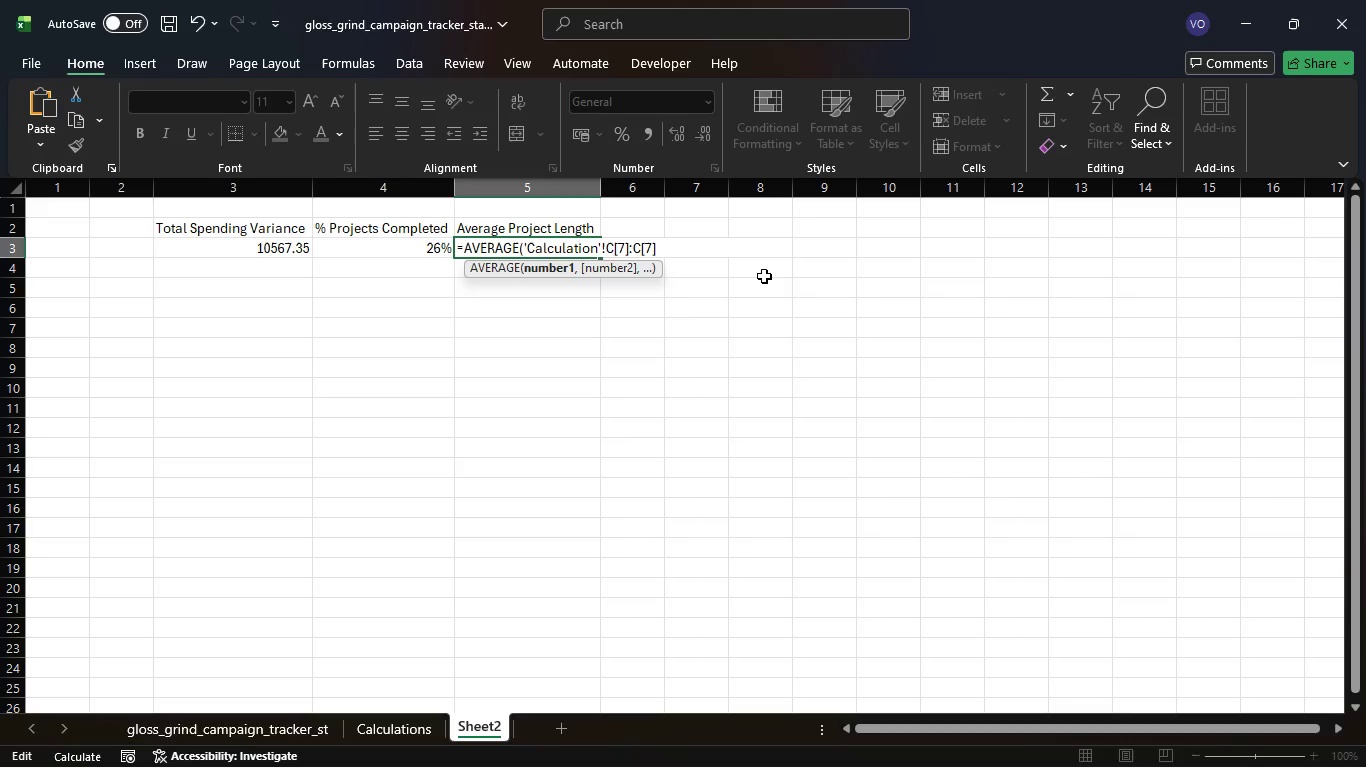 
key(Shift+0)
 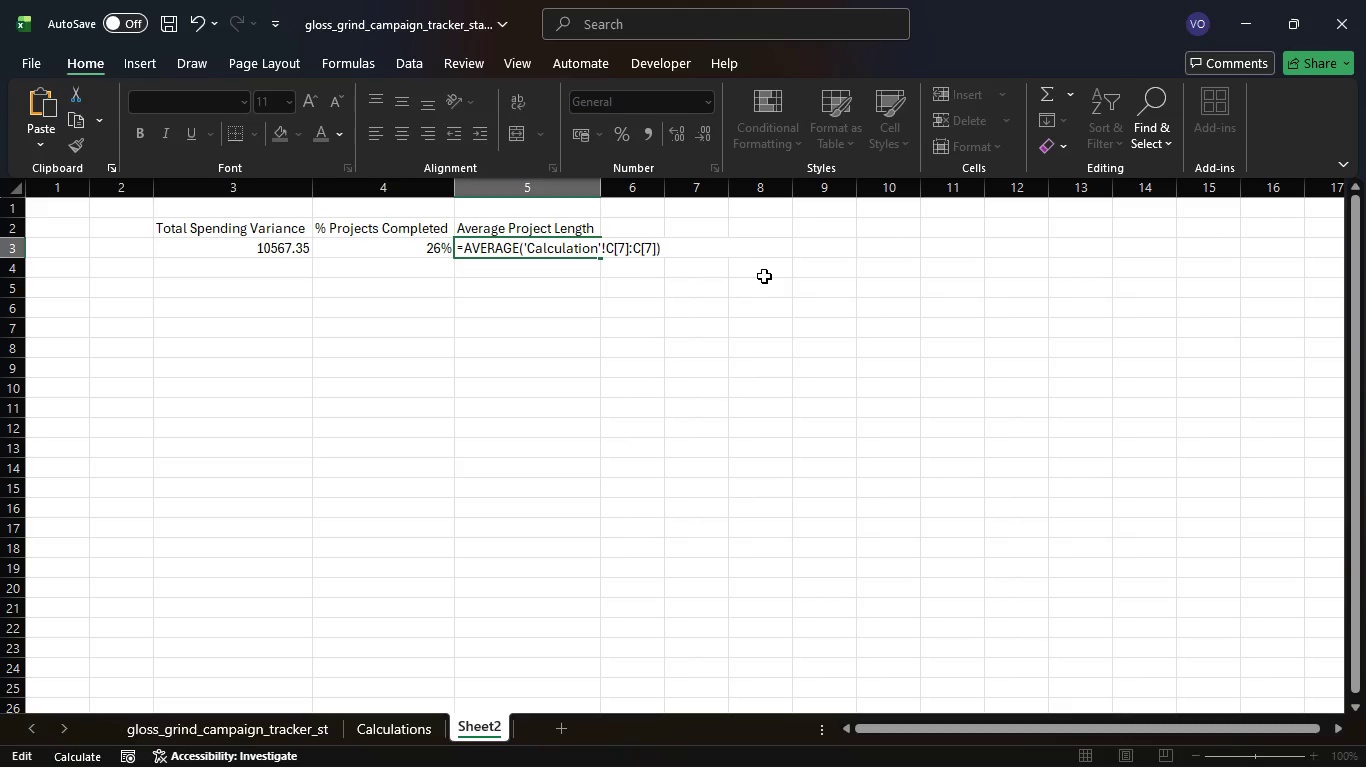 
key(Enter)
 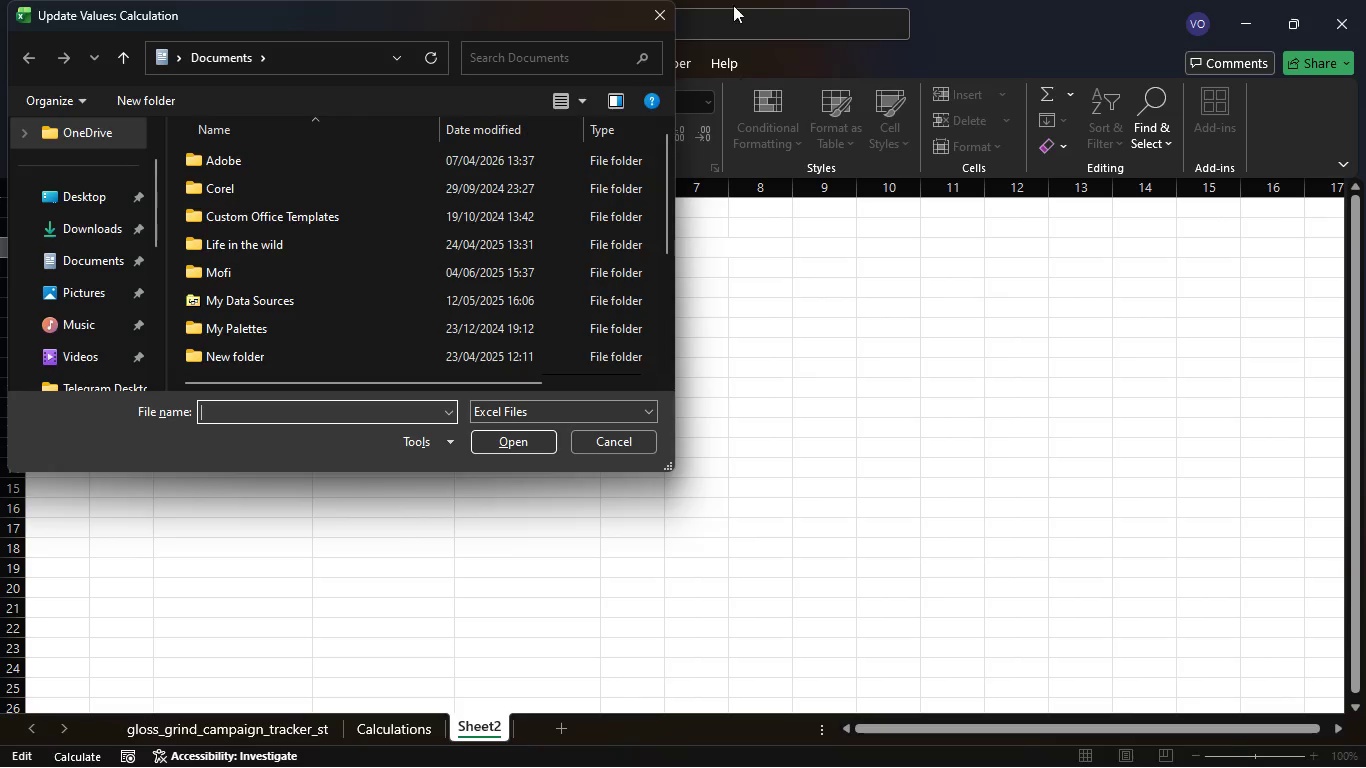 
left_click([663, 16])
 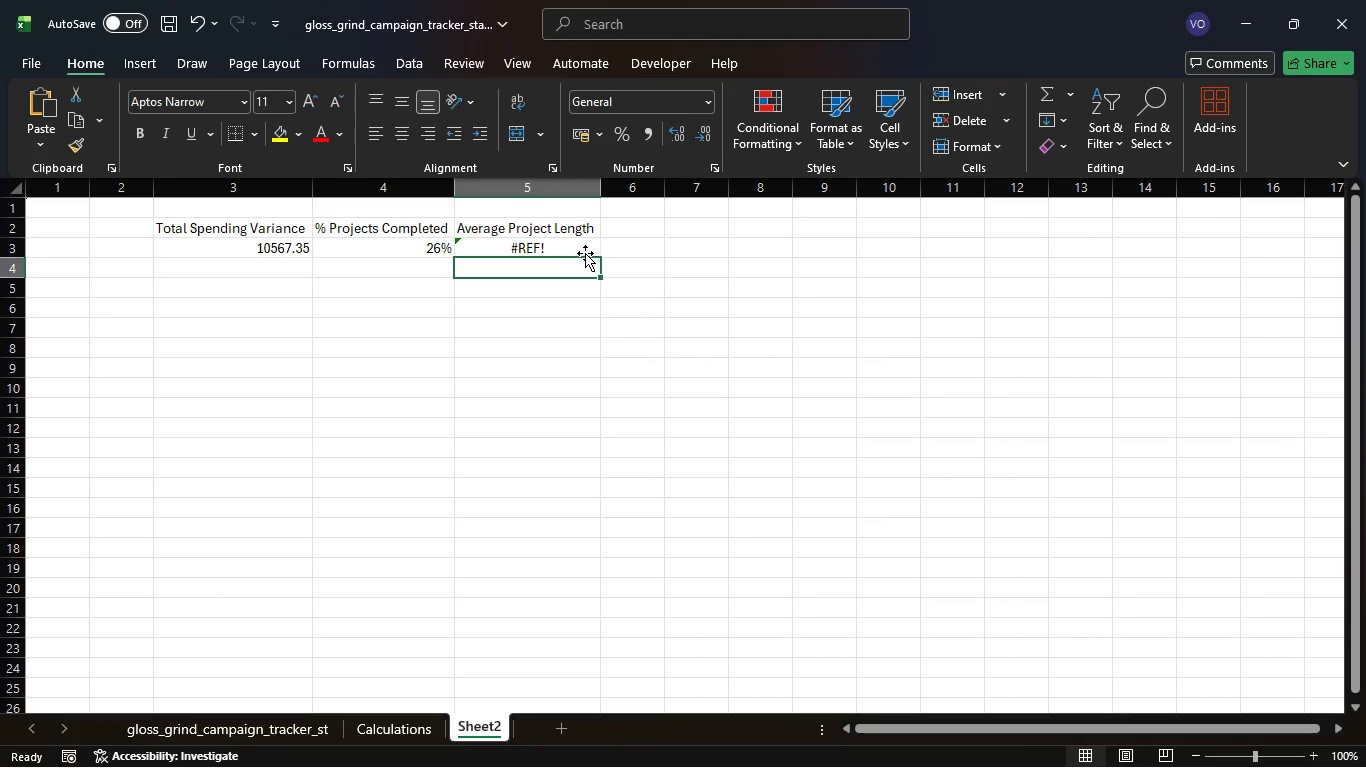 
left_click([575, 247])
 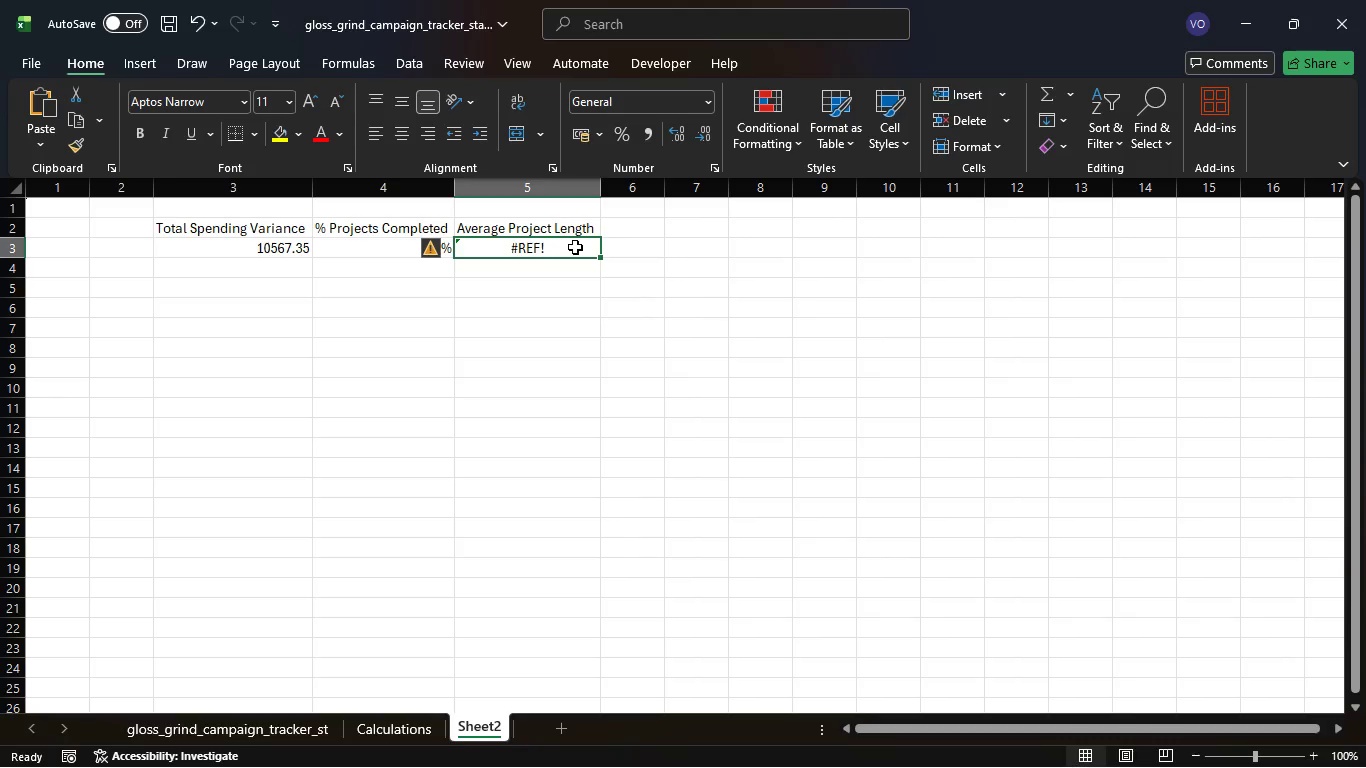 
double_click([573, 251])
 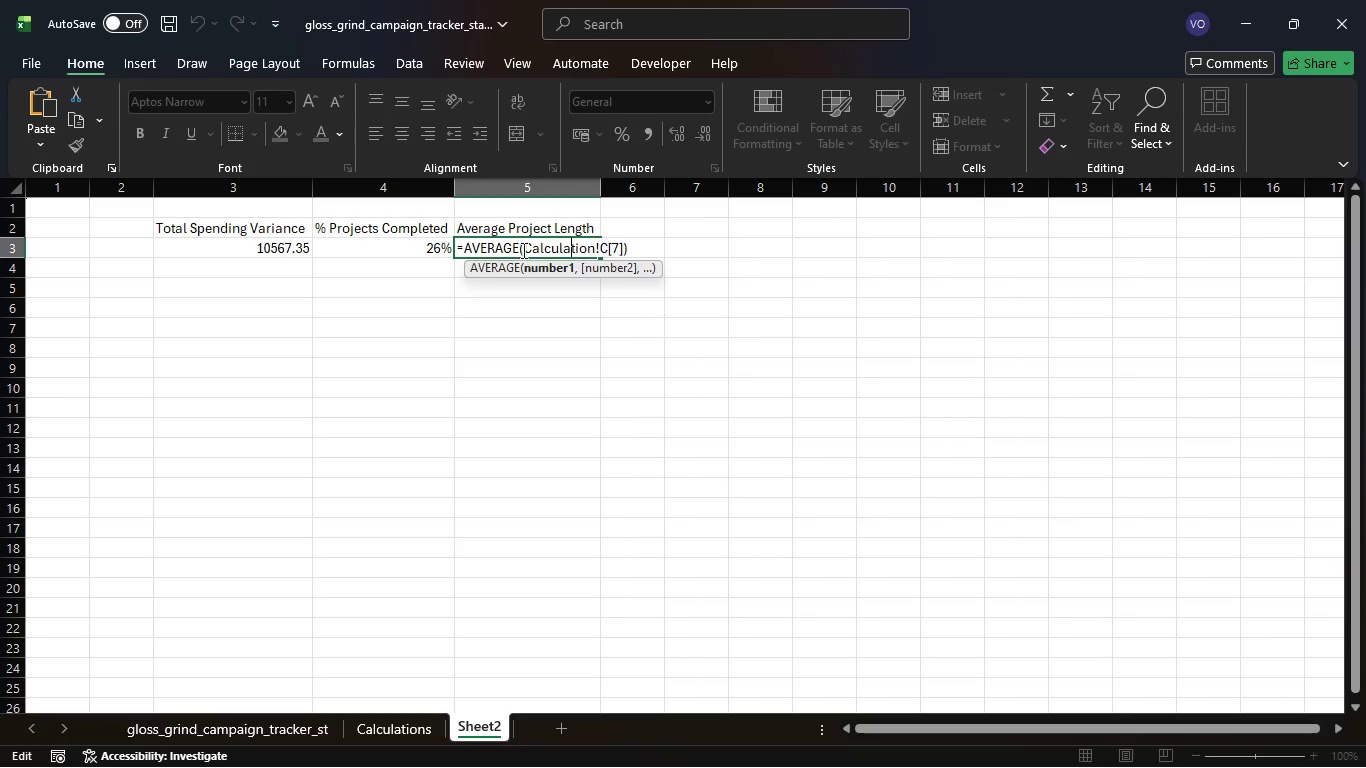 
left_click([523, 248])
 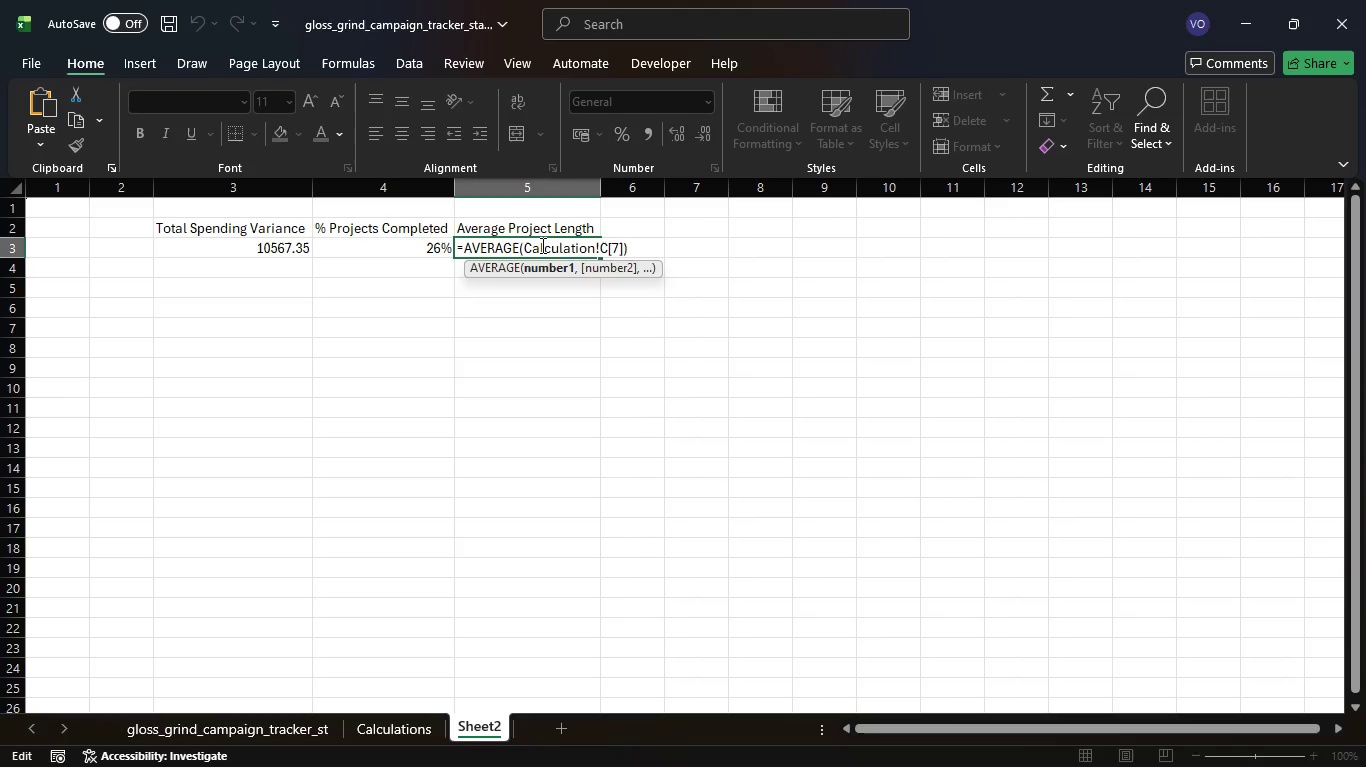 
key(Quote)
 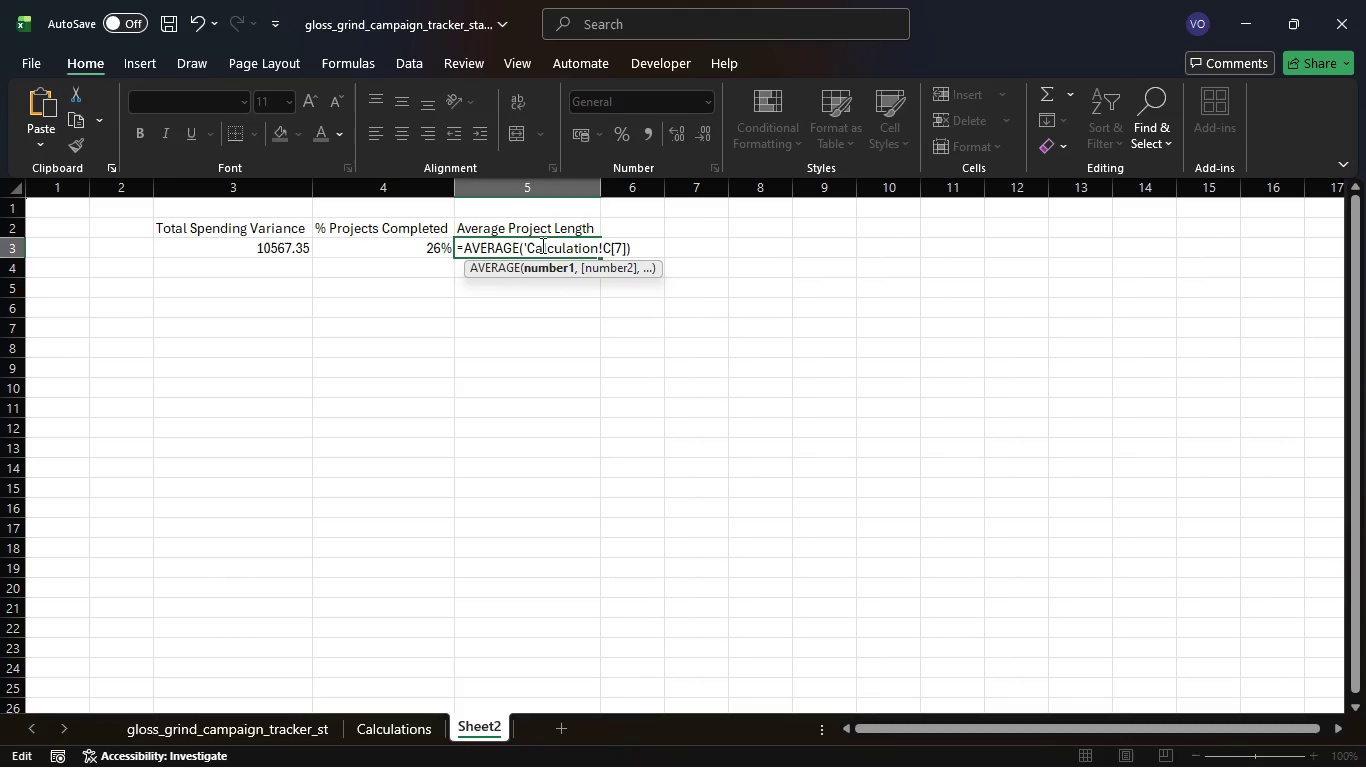 
key(ArrowRight)
 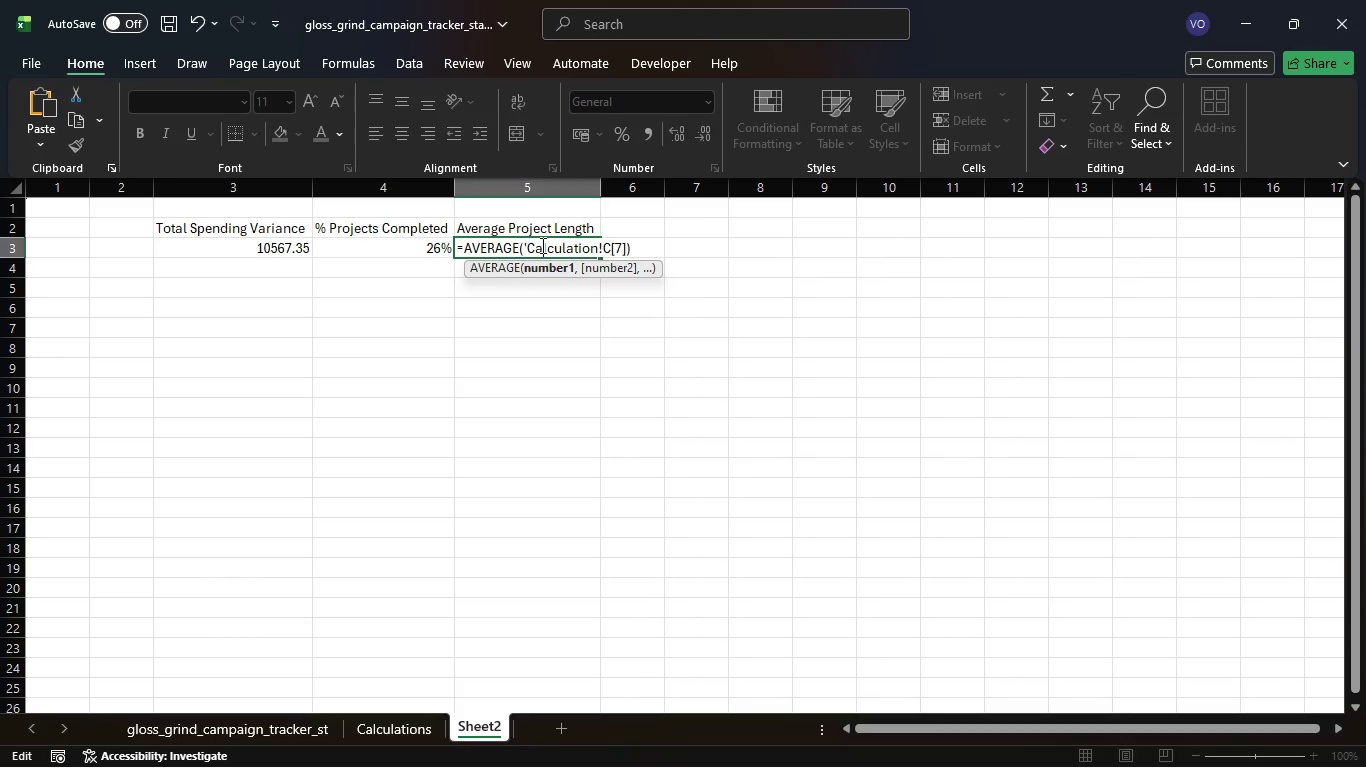 
key(ArrowRight)
 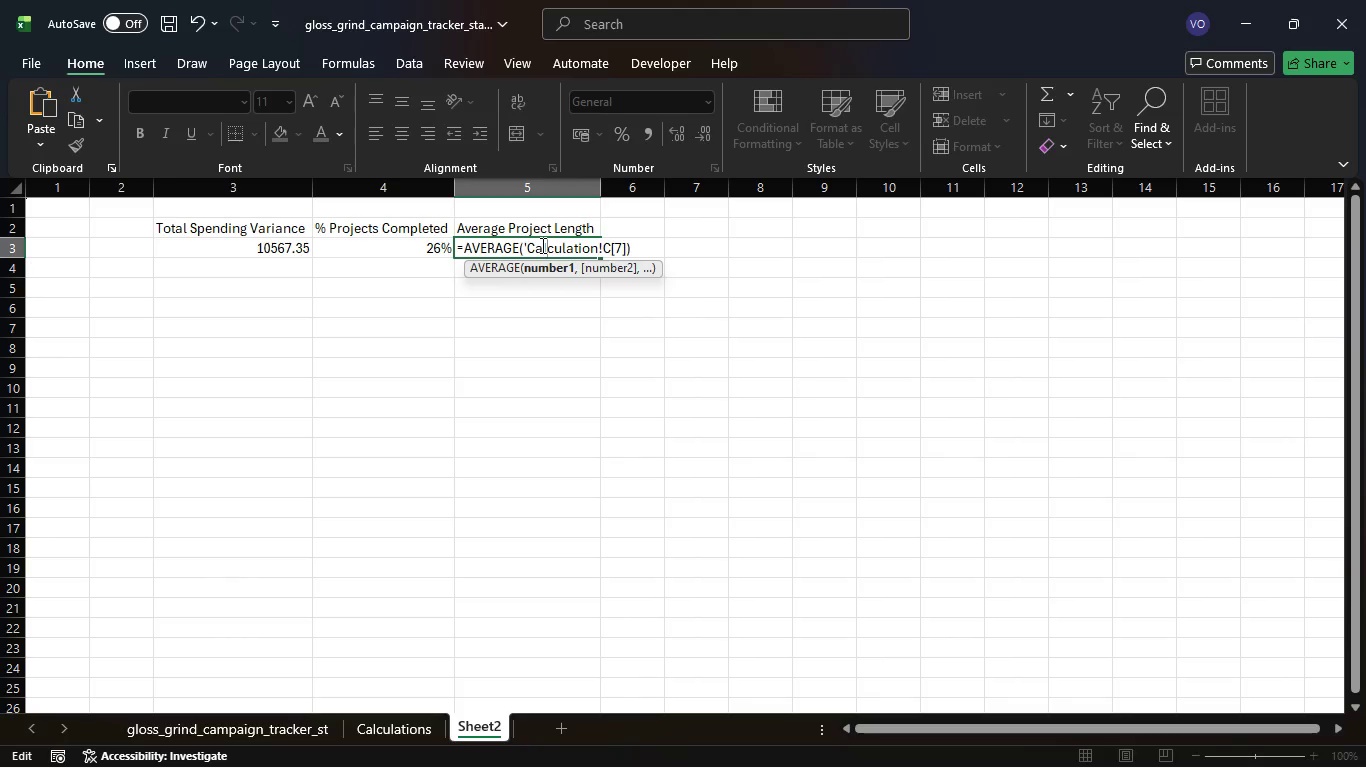 
key(ArrowRight)
 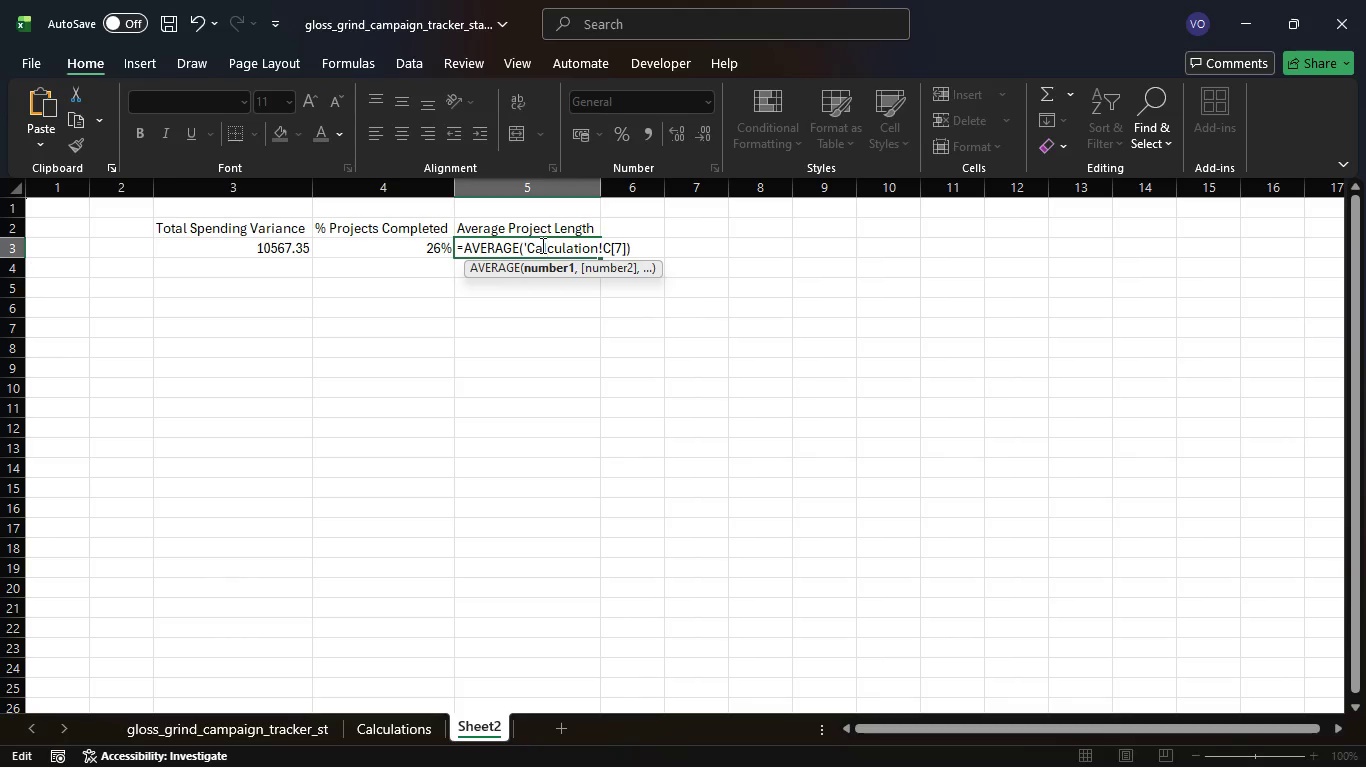 
wait(9.2)
 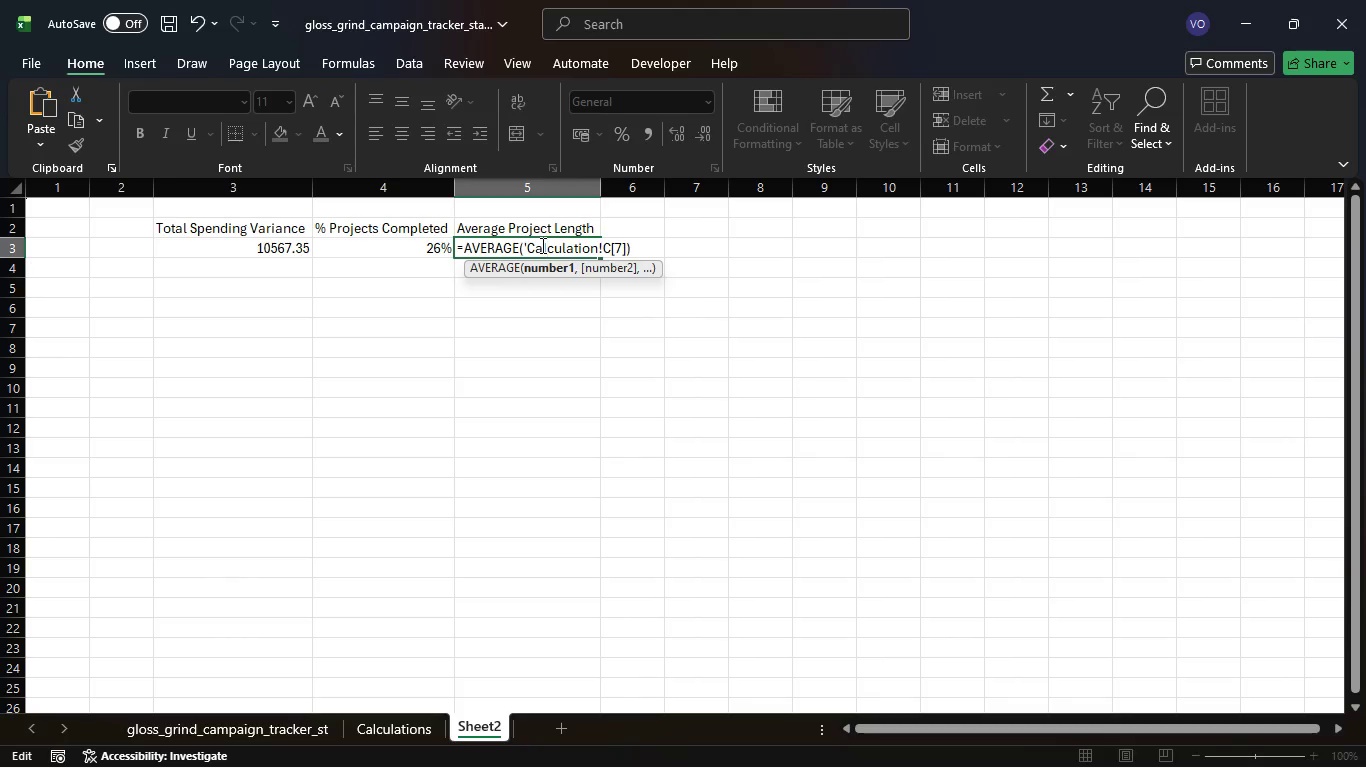 
key(ArrowRight)
 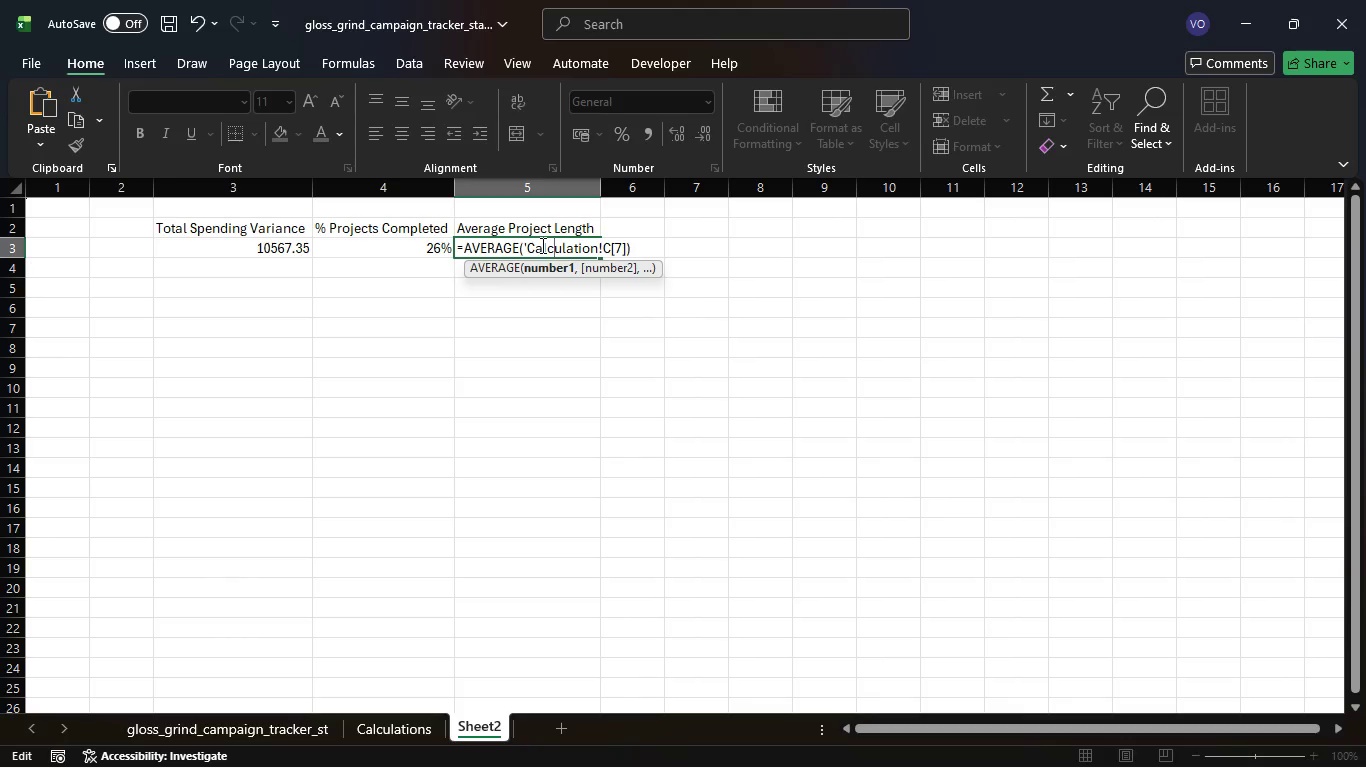 
key(ArrowRight)
 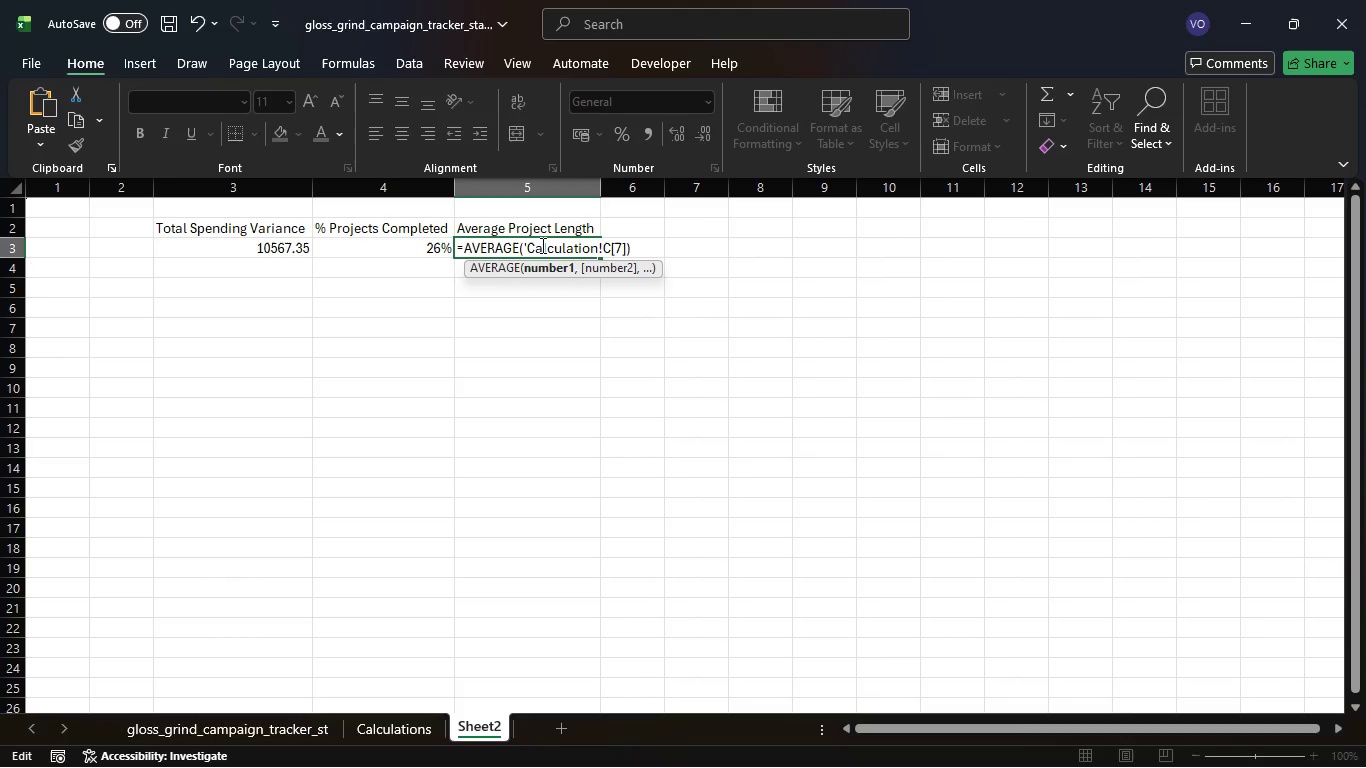 
key(ArrowRight)
 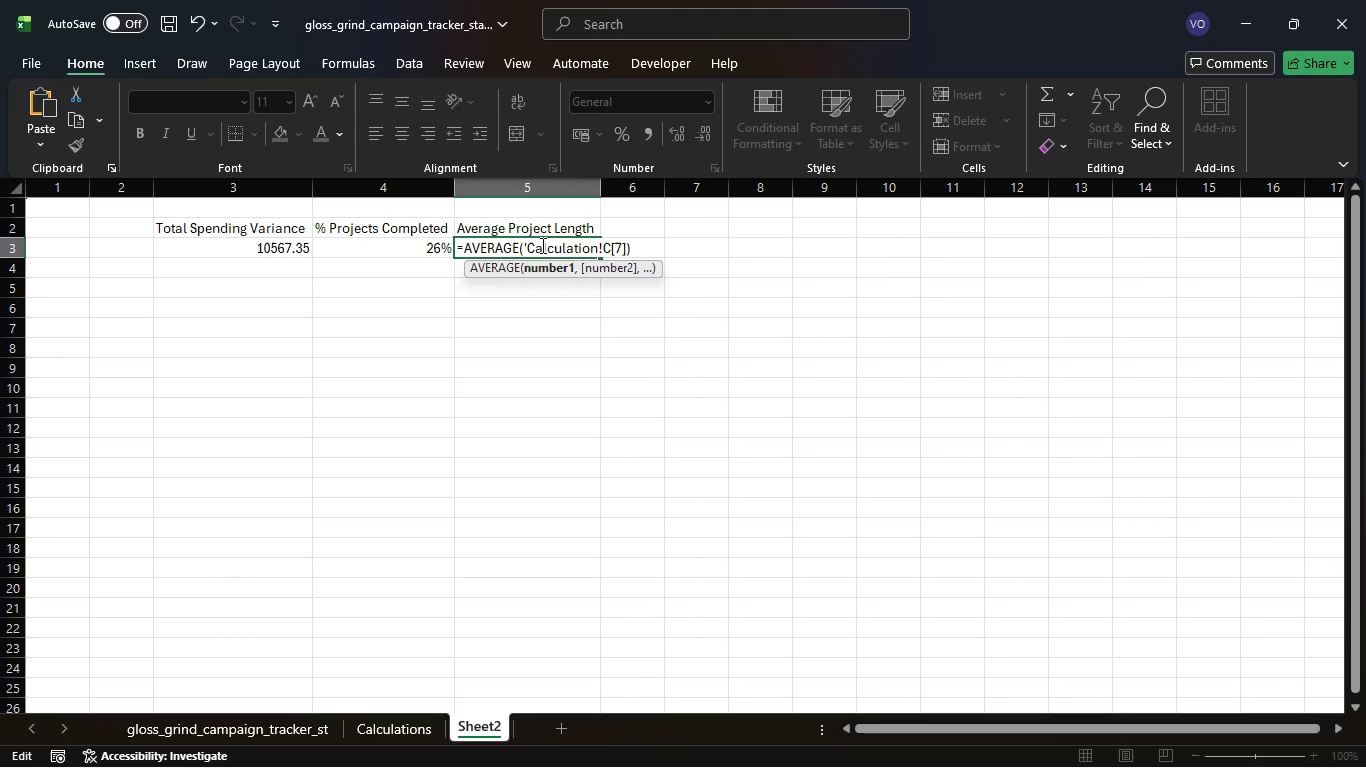 
key(ArrowRight)
 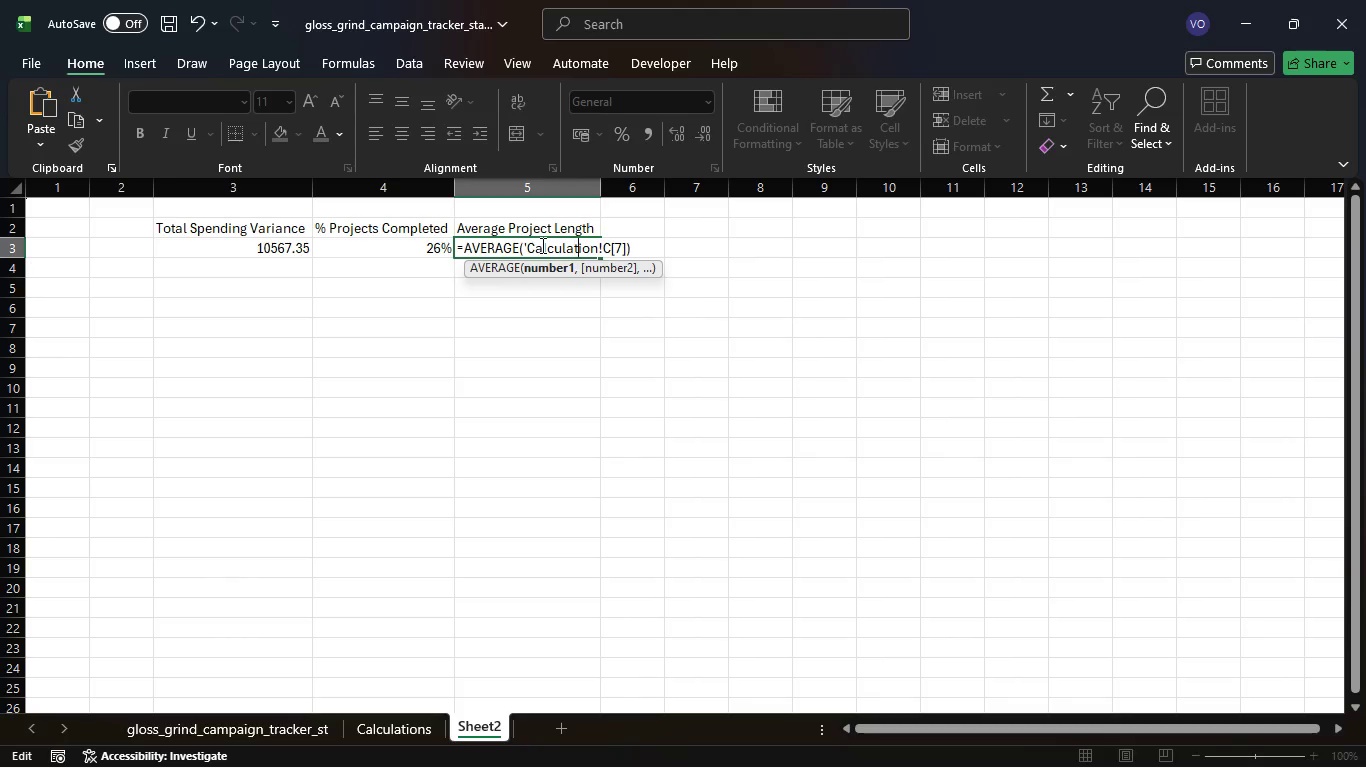 
key(ArrowRight)
 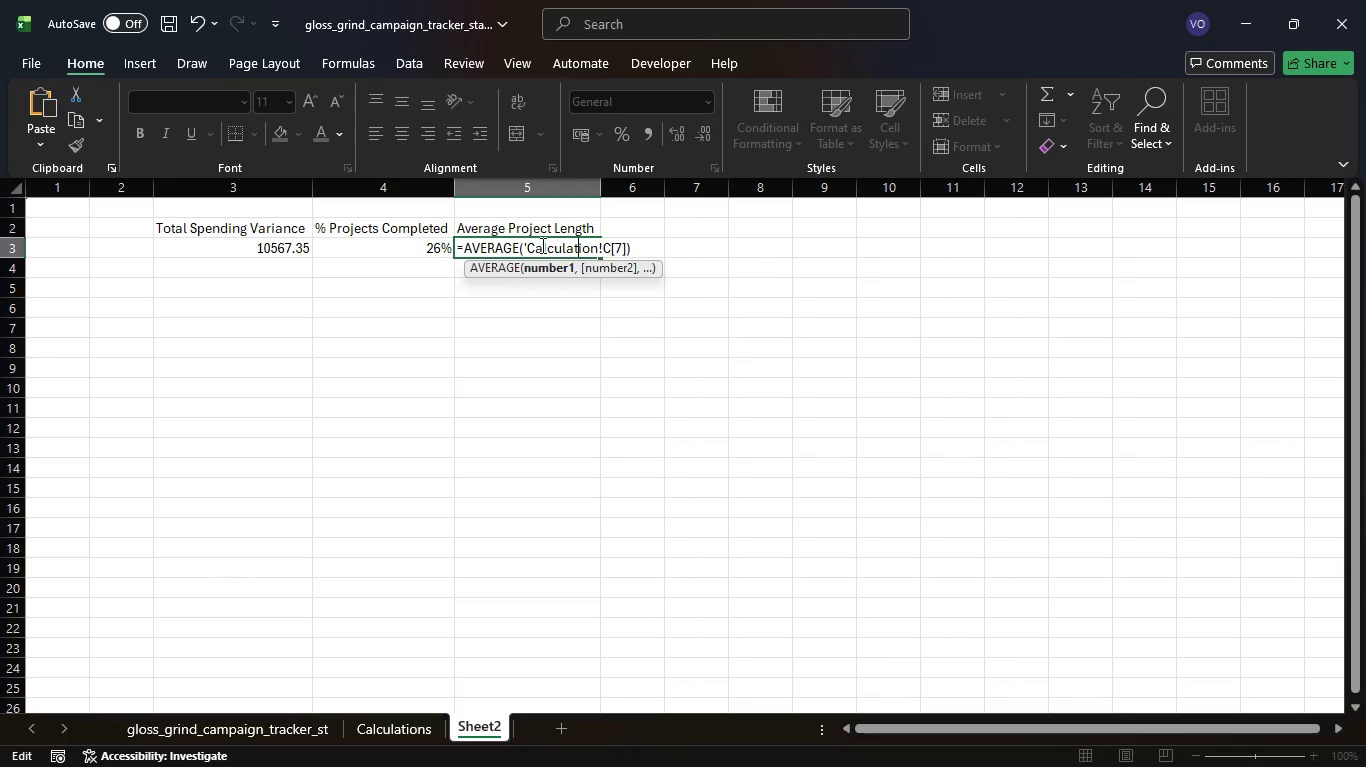 
key(ArrowRight)
 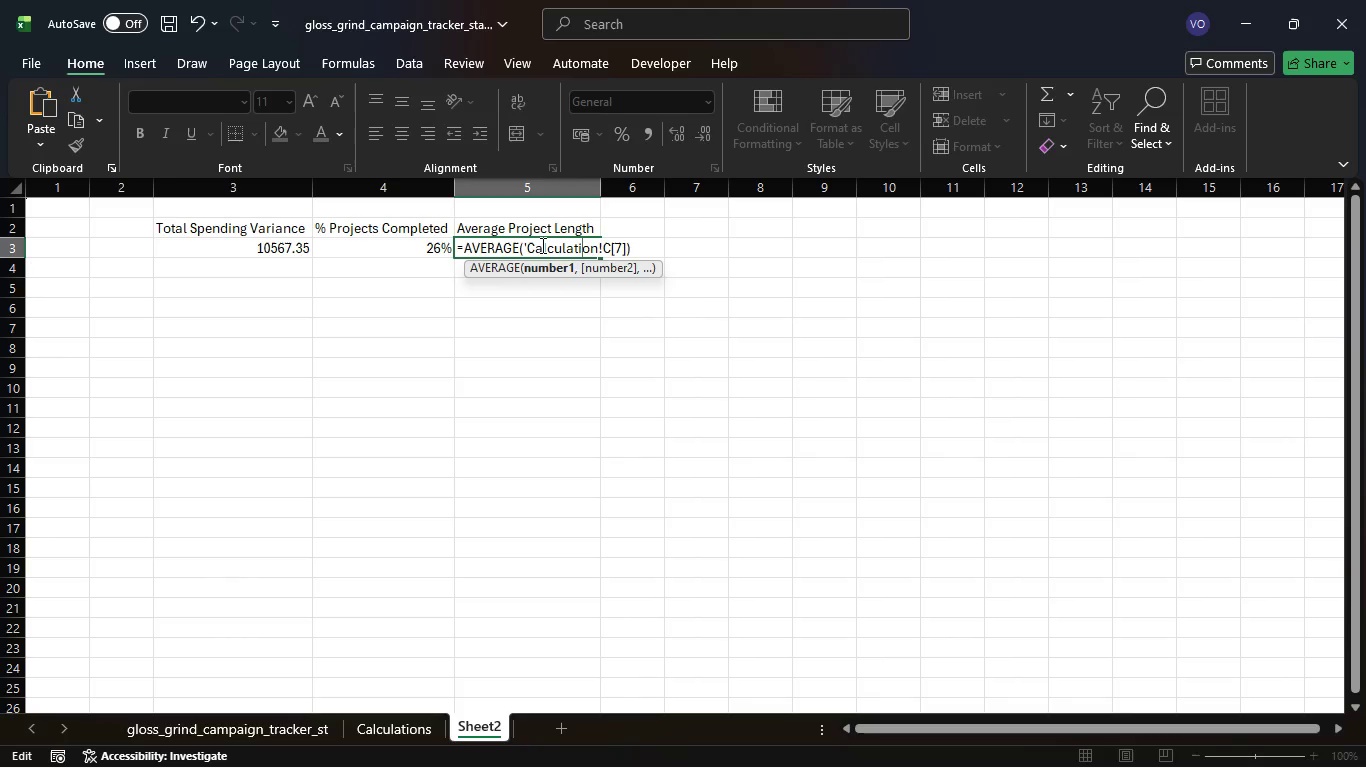 
key(ArrowRight)
 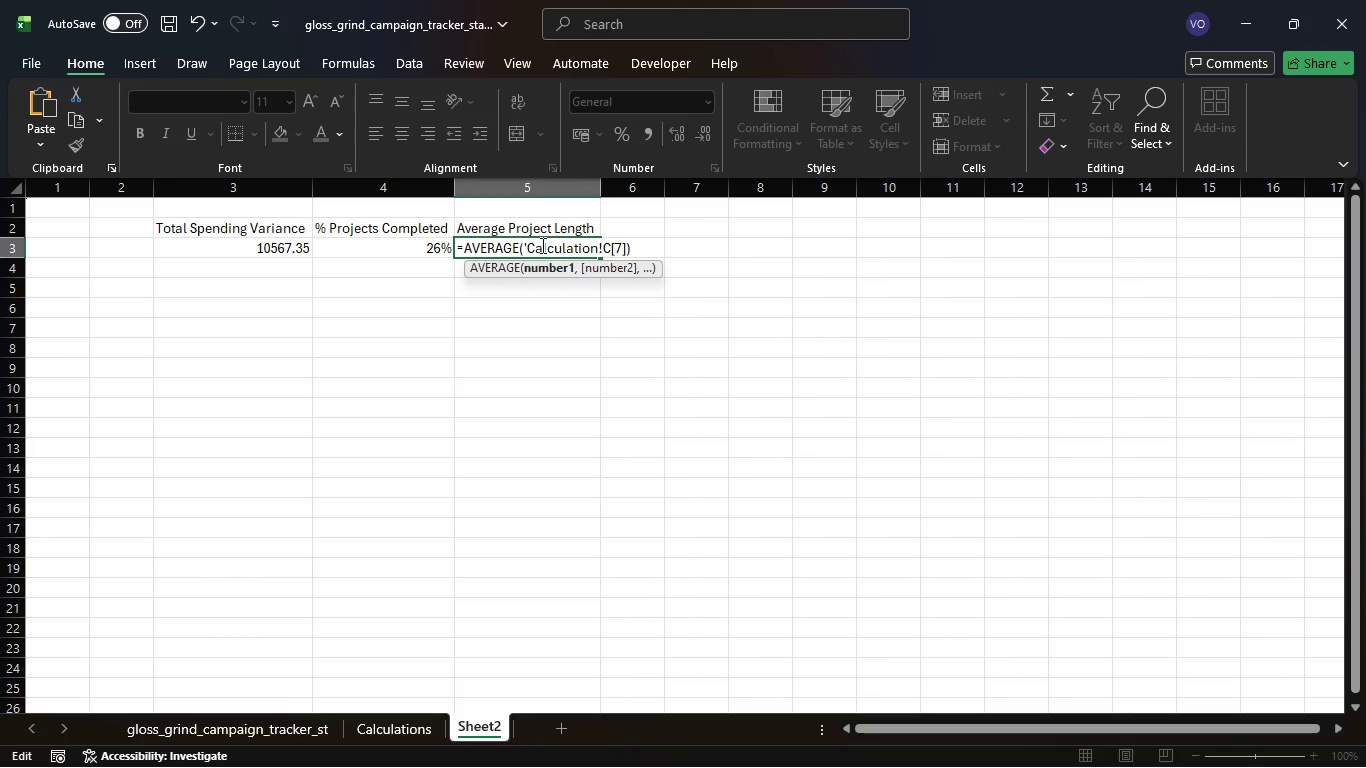 
key(ArrowRight)
 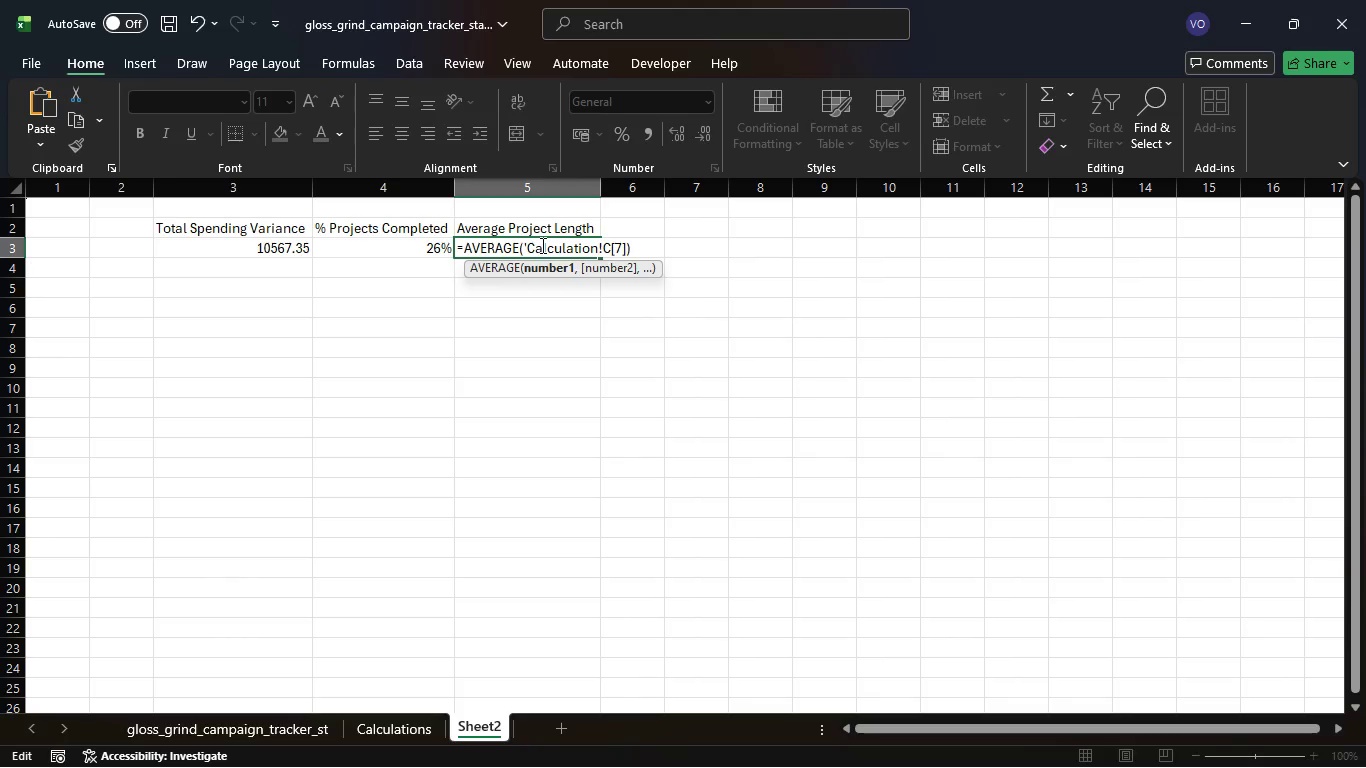 
key(S)
 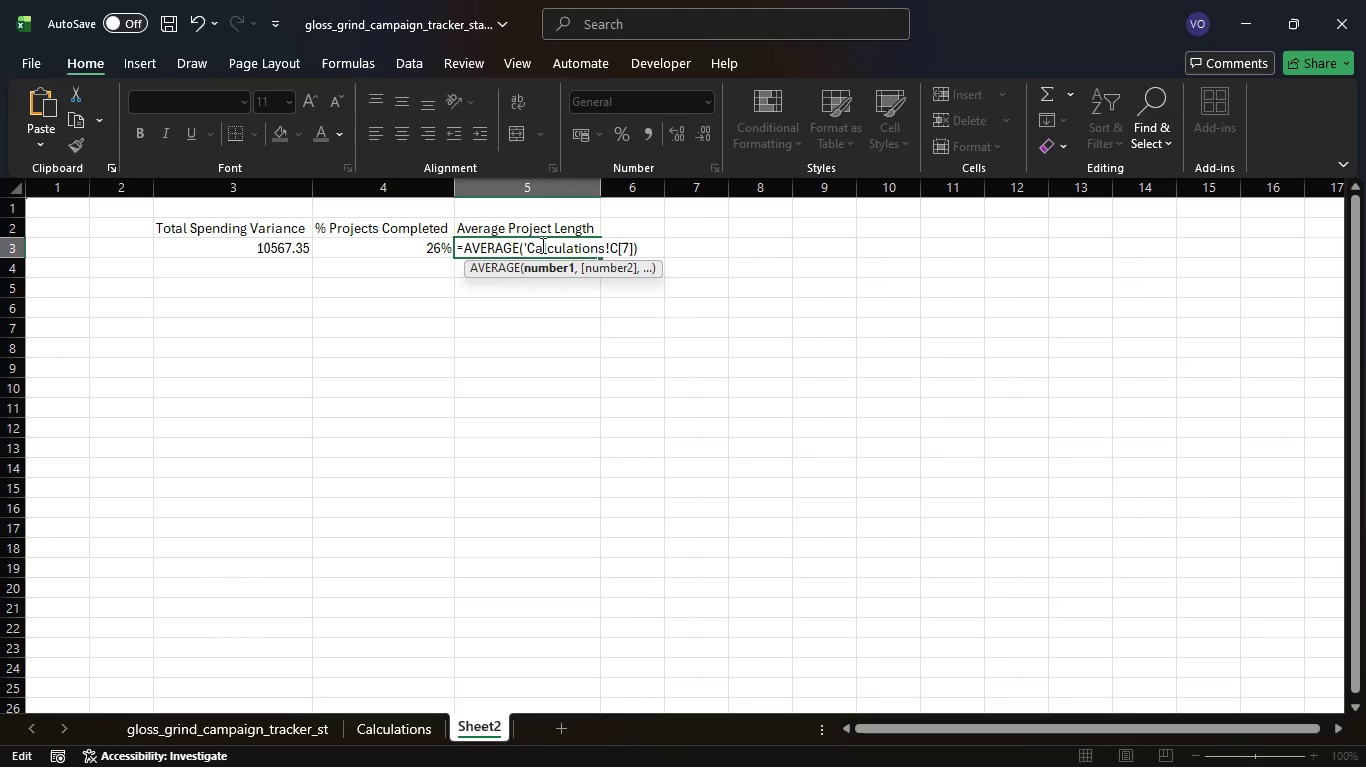 
key(Quote)
 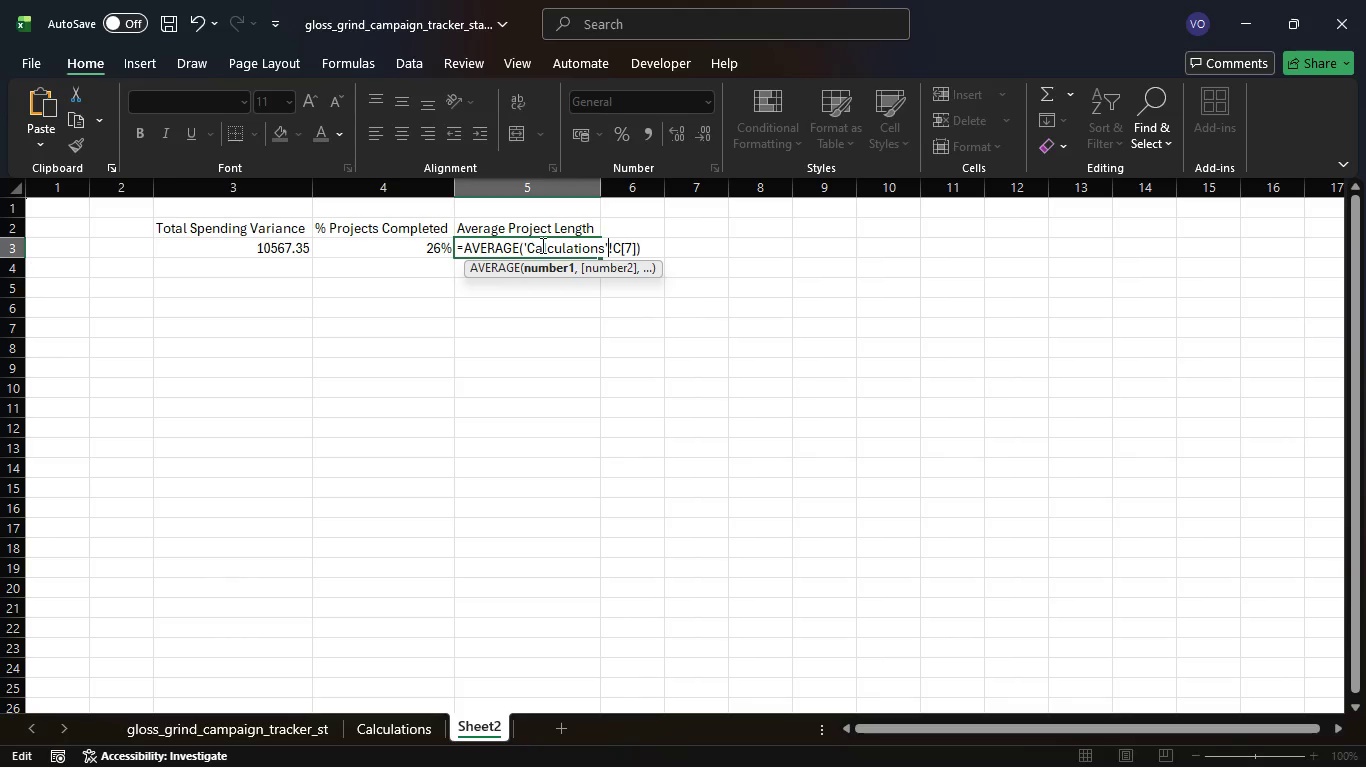 
key(Enter)
 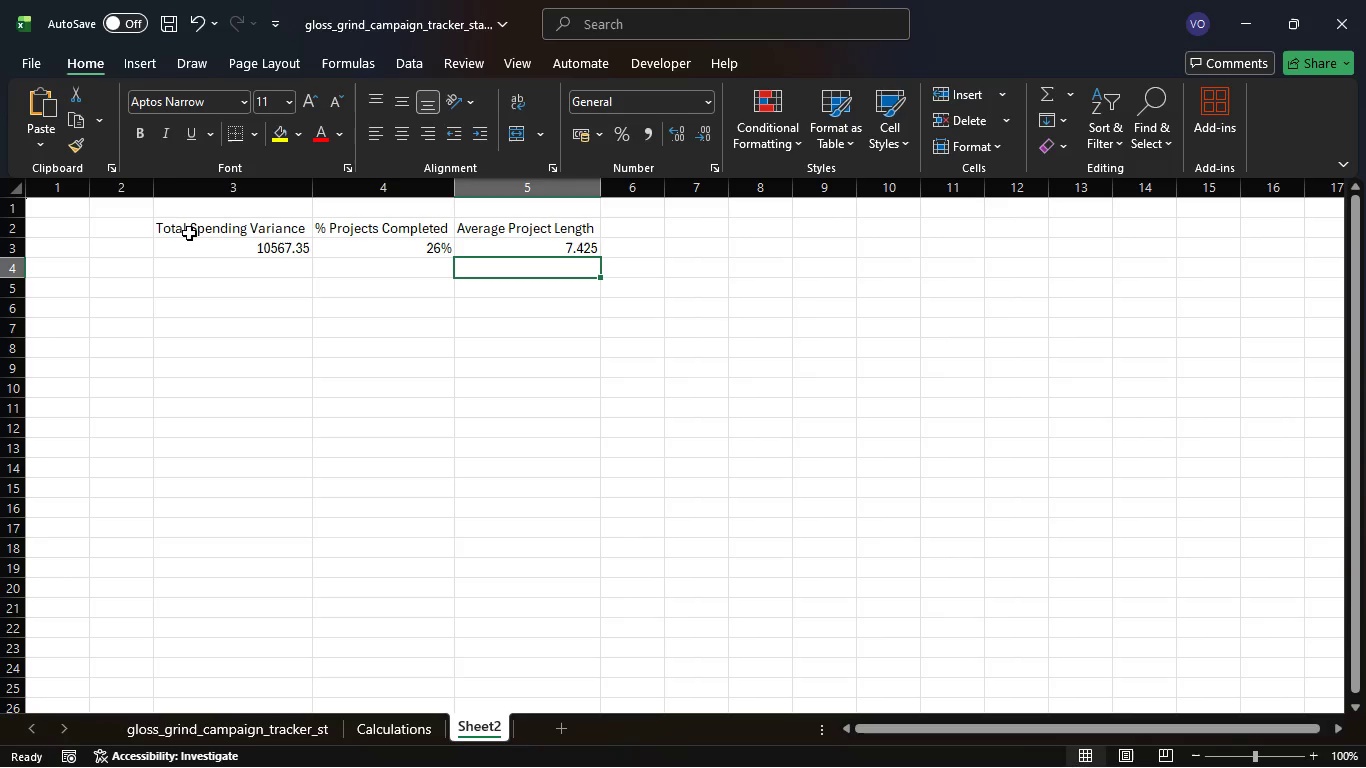 
wait(102.91)
 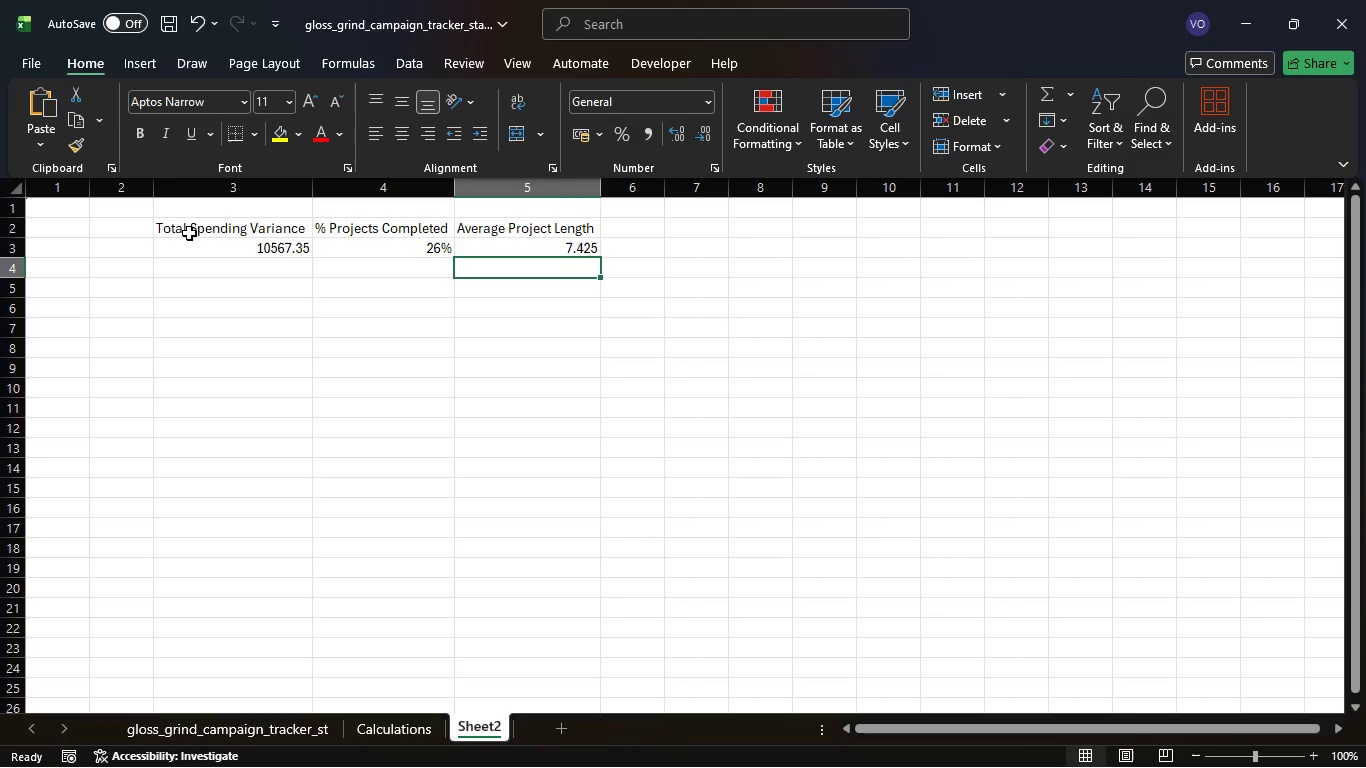 
left_click([1052, 748])
 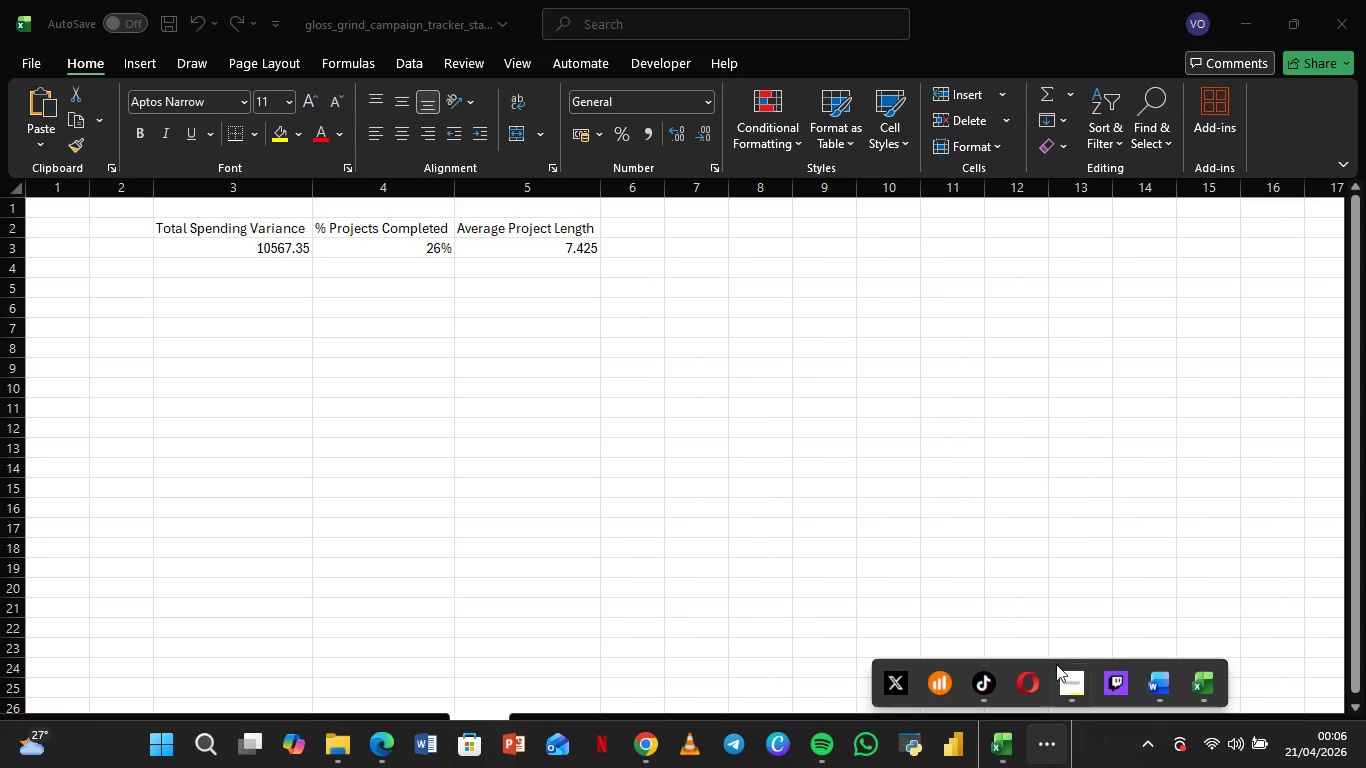 
left_click([1060, 673])